 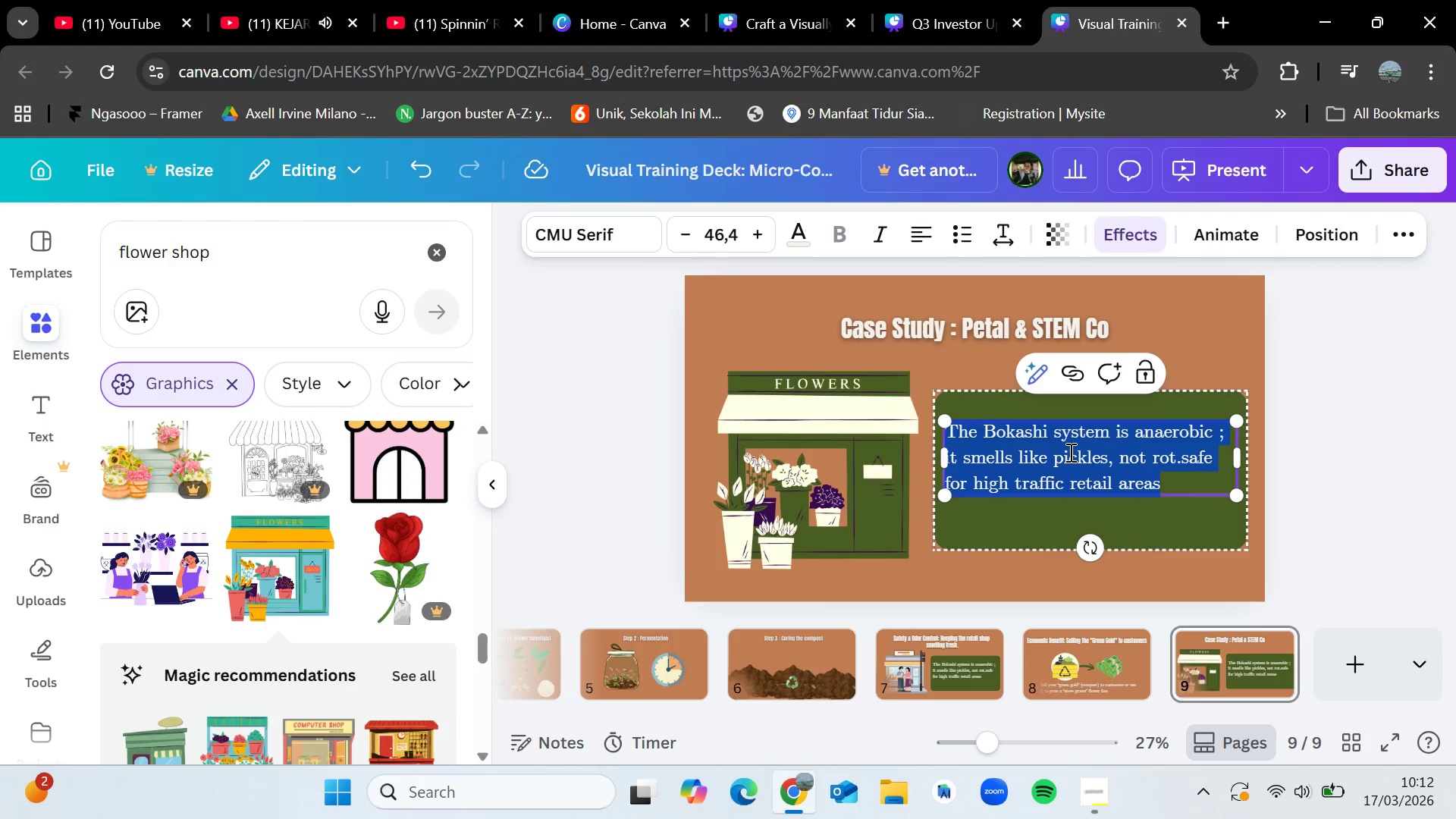 
hold_key(key=ShiftLeft, duration=0.64)
 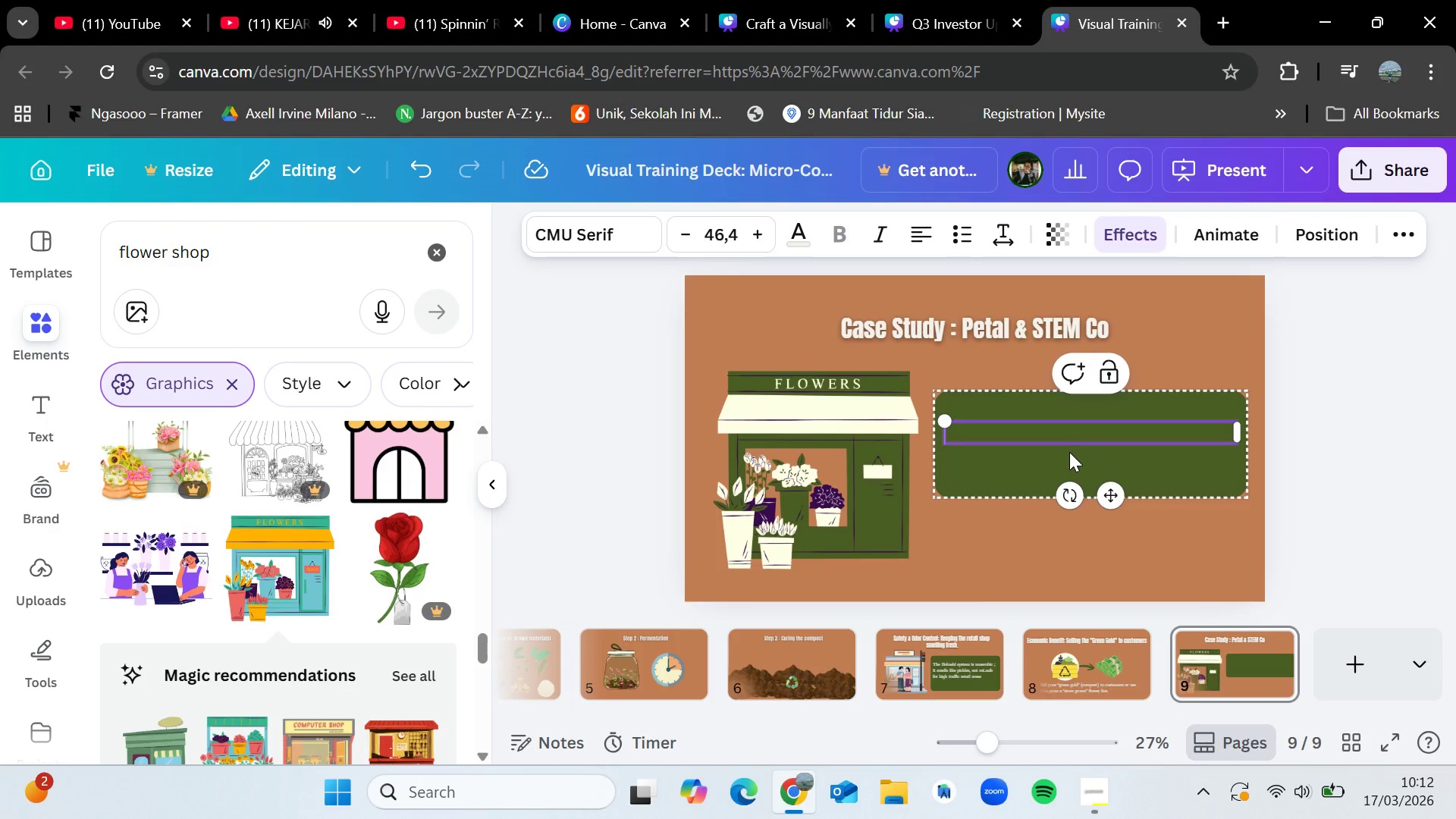 
hold_key(key=ShiftLeft, duration=0.39)
 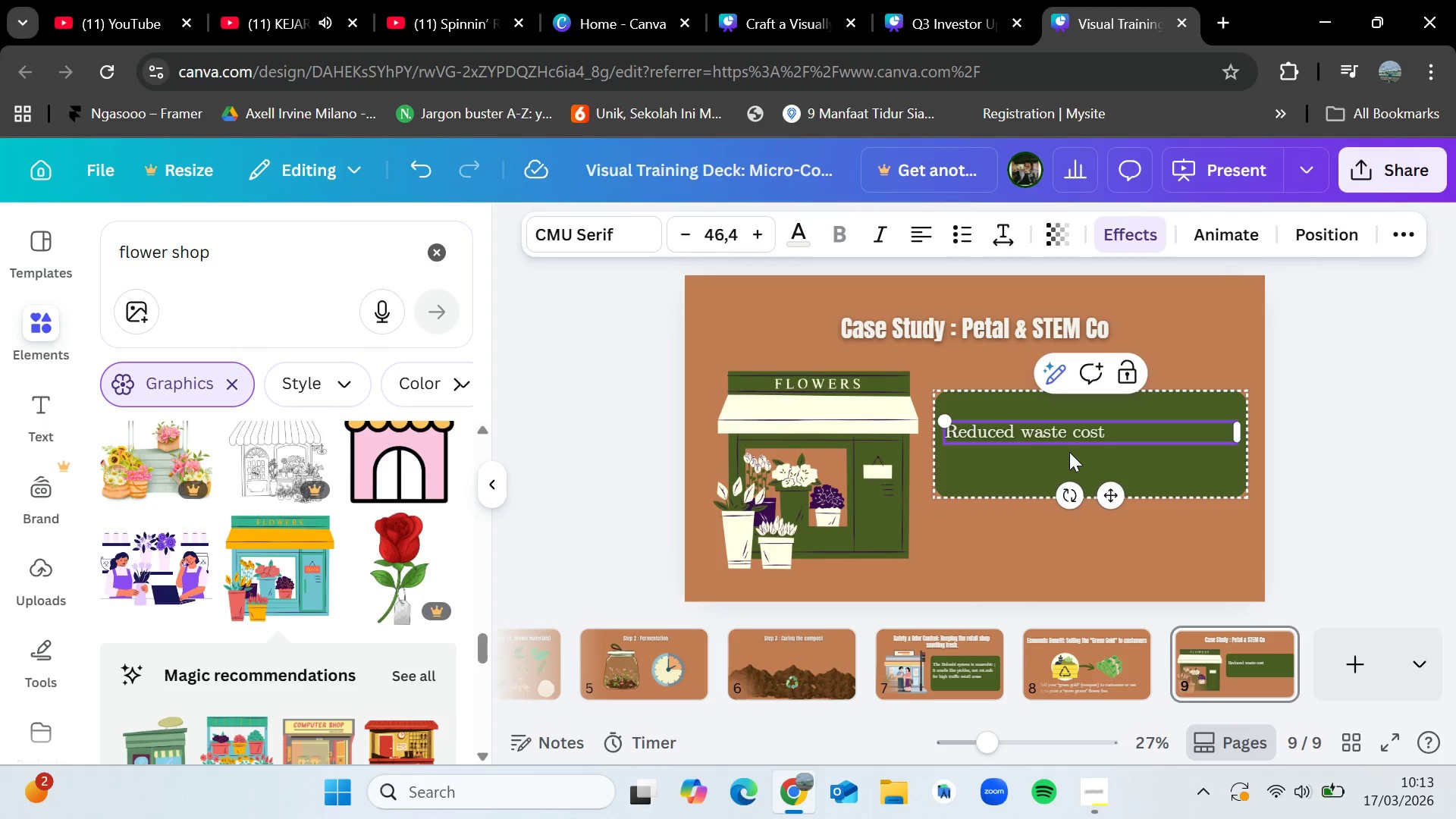 
wait(13.36)
 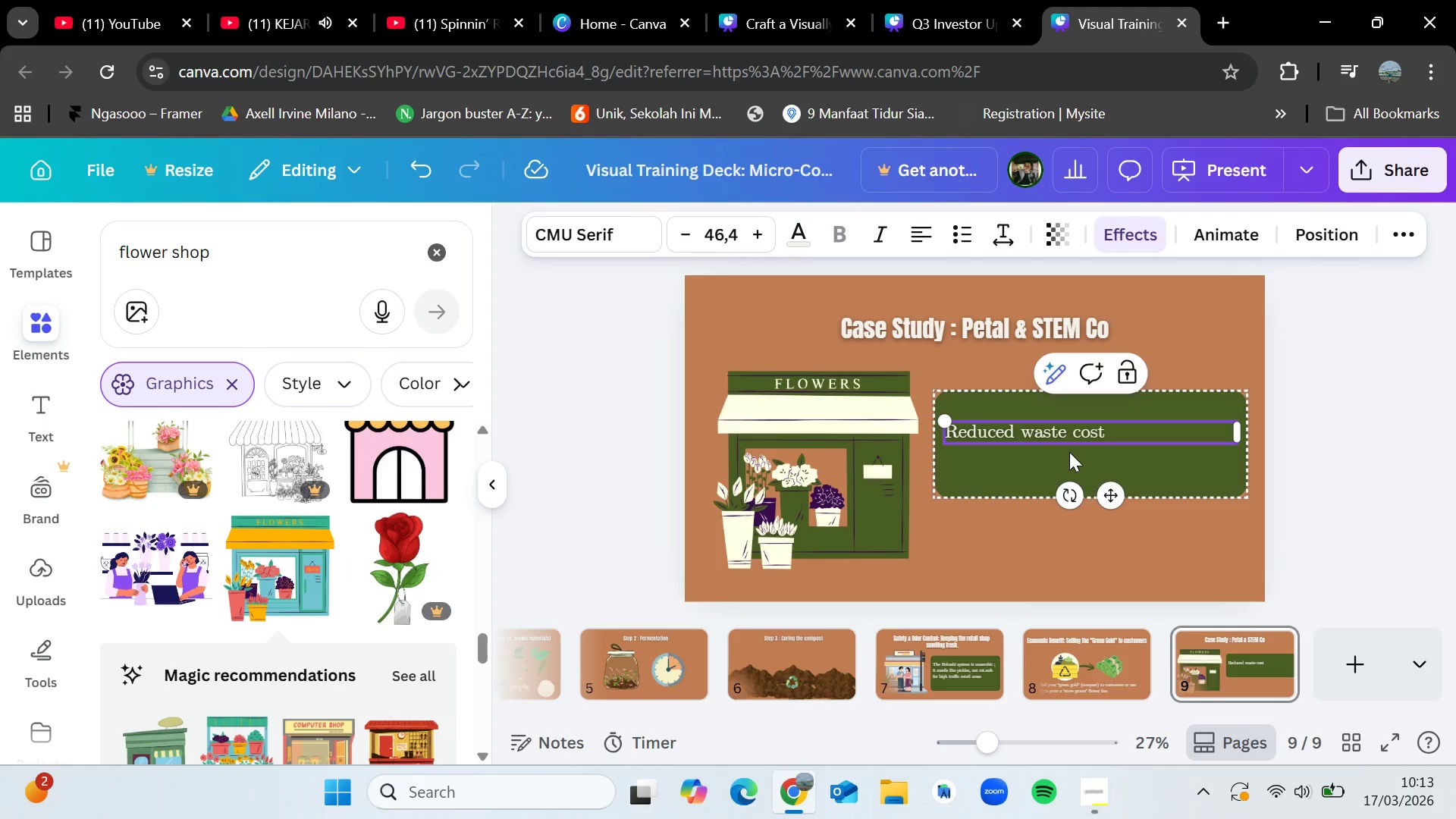 
hold_key(key=ShiftLeft, duration=1.08)
 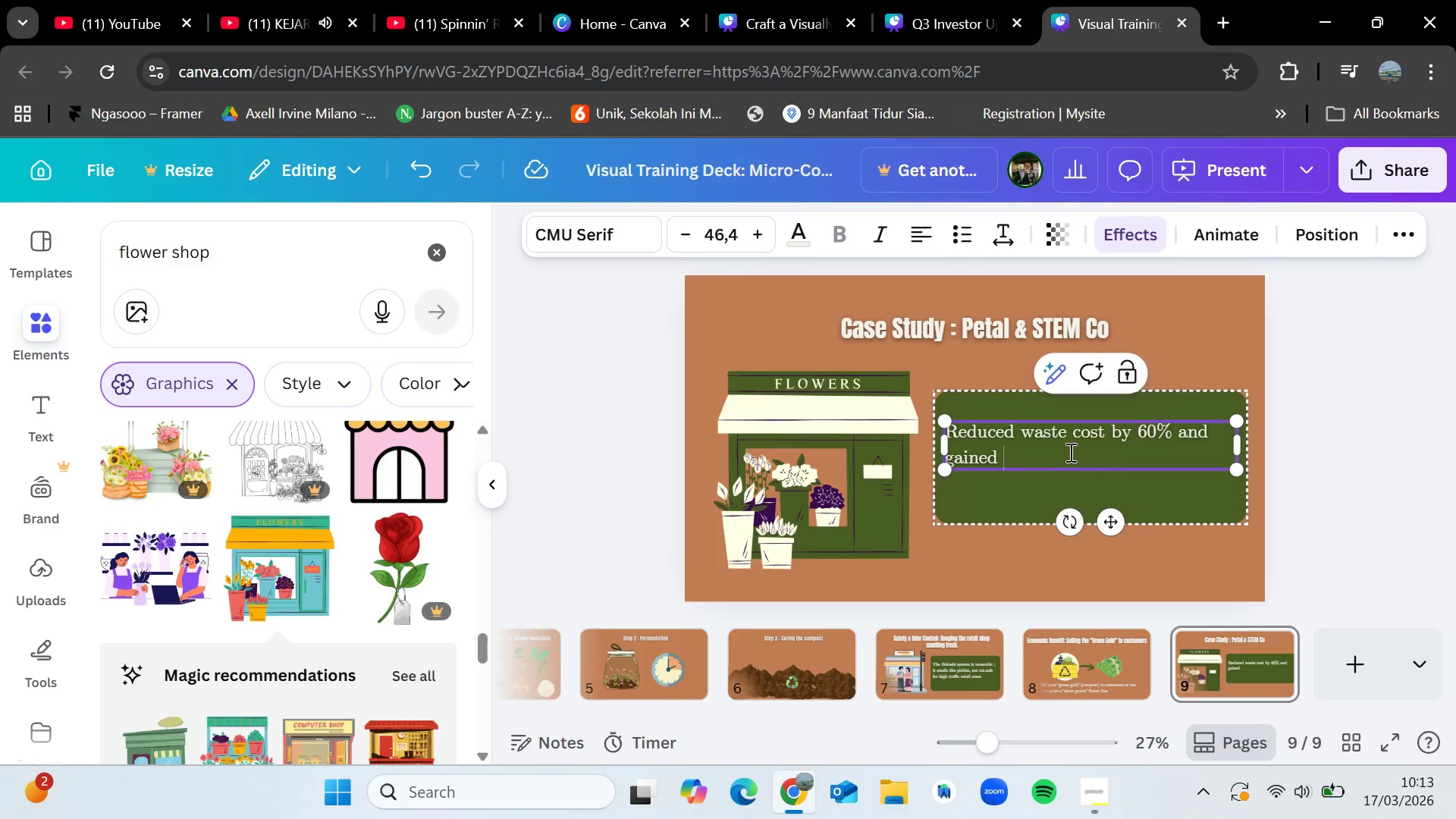 
wait(7.95)
 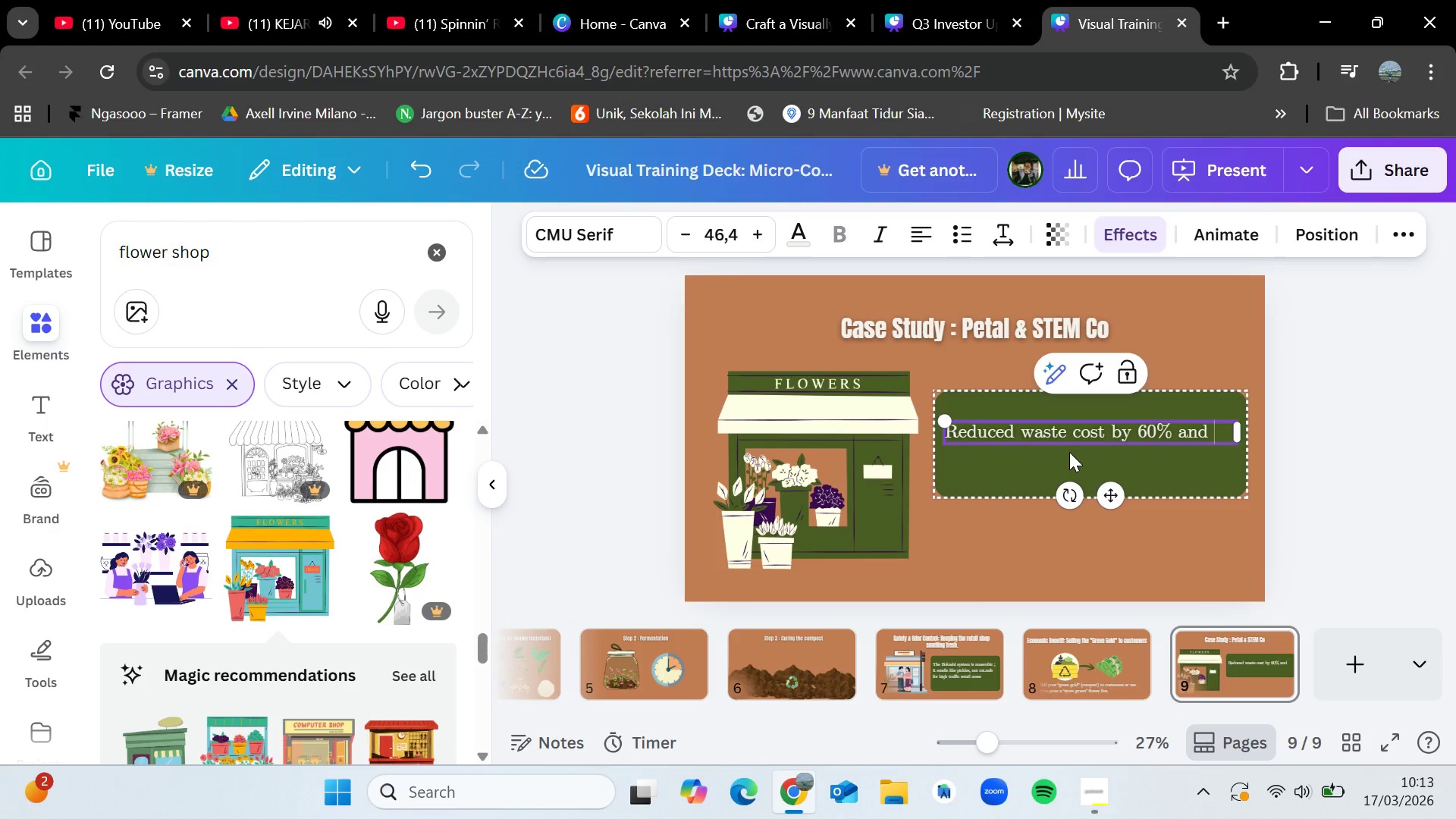 
hold_key(key=ShiftLeft, duration=1.26)
 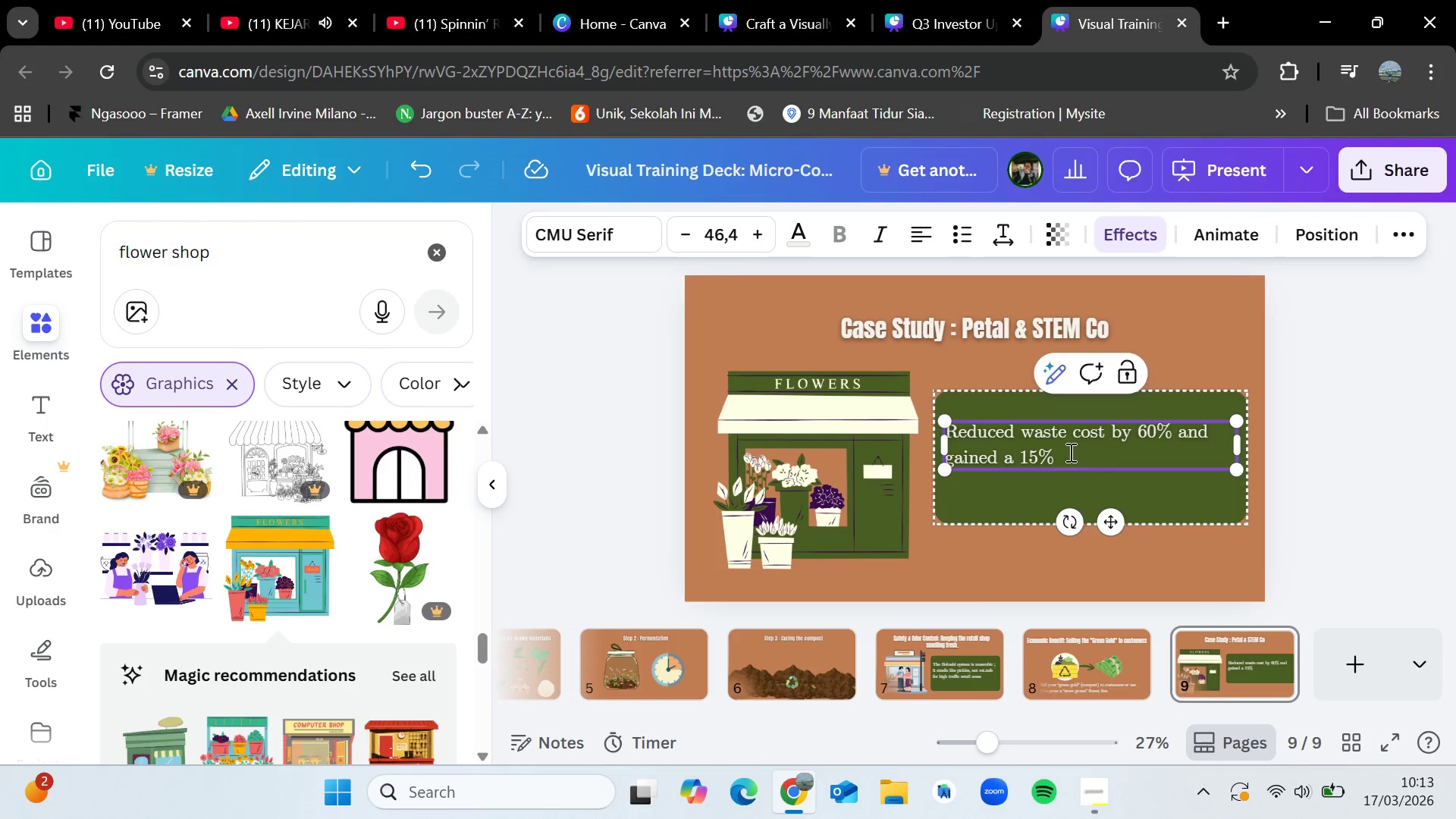 
type( revenue boost from selling boutique organic fertilizer)
 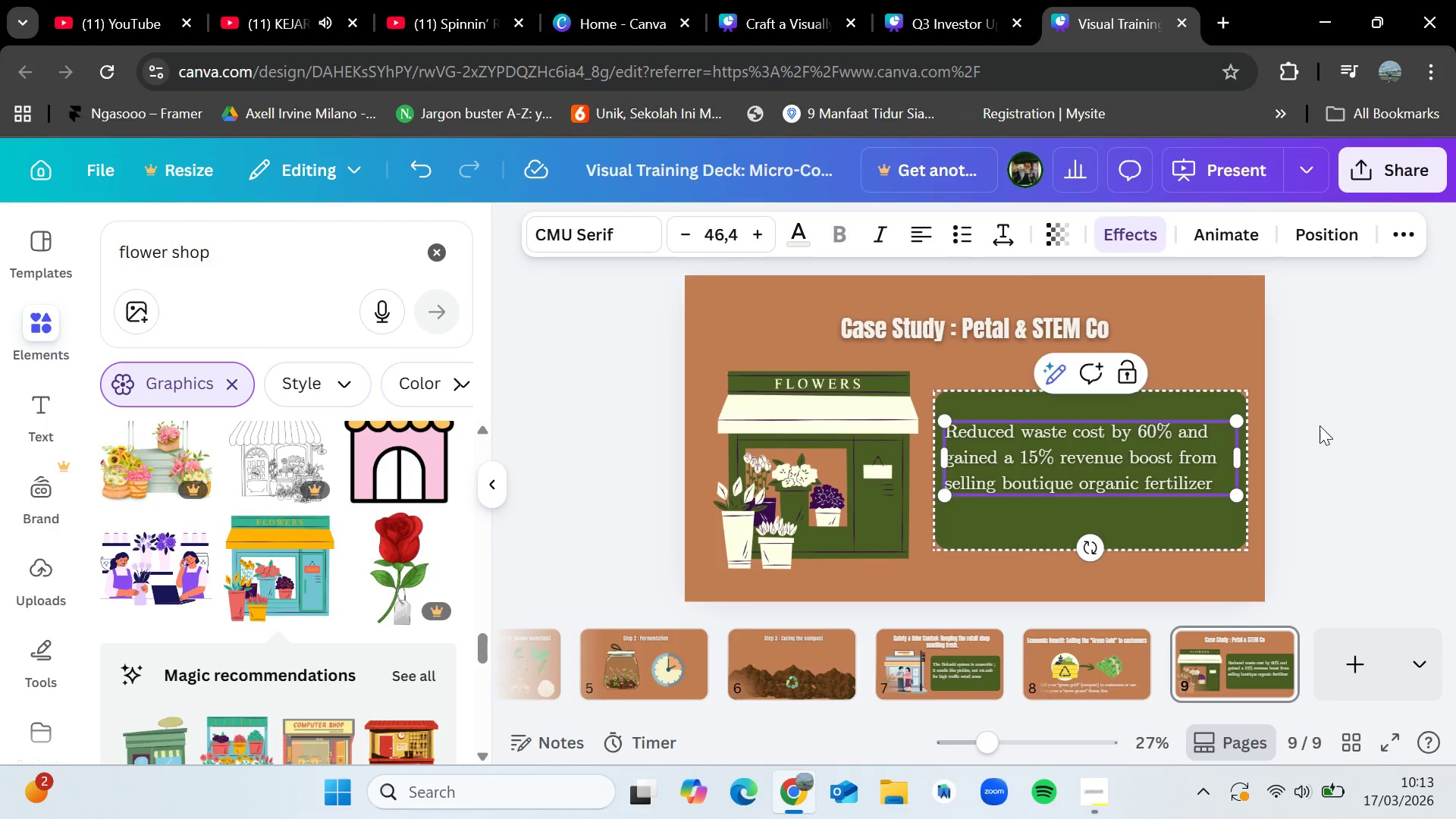 
left_click([1323, 425])
 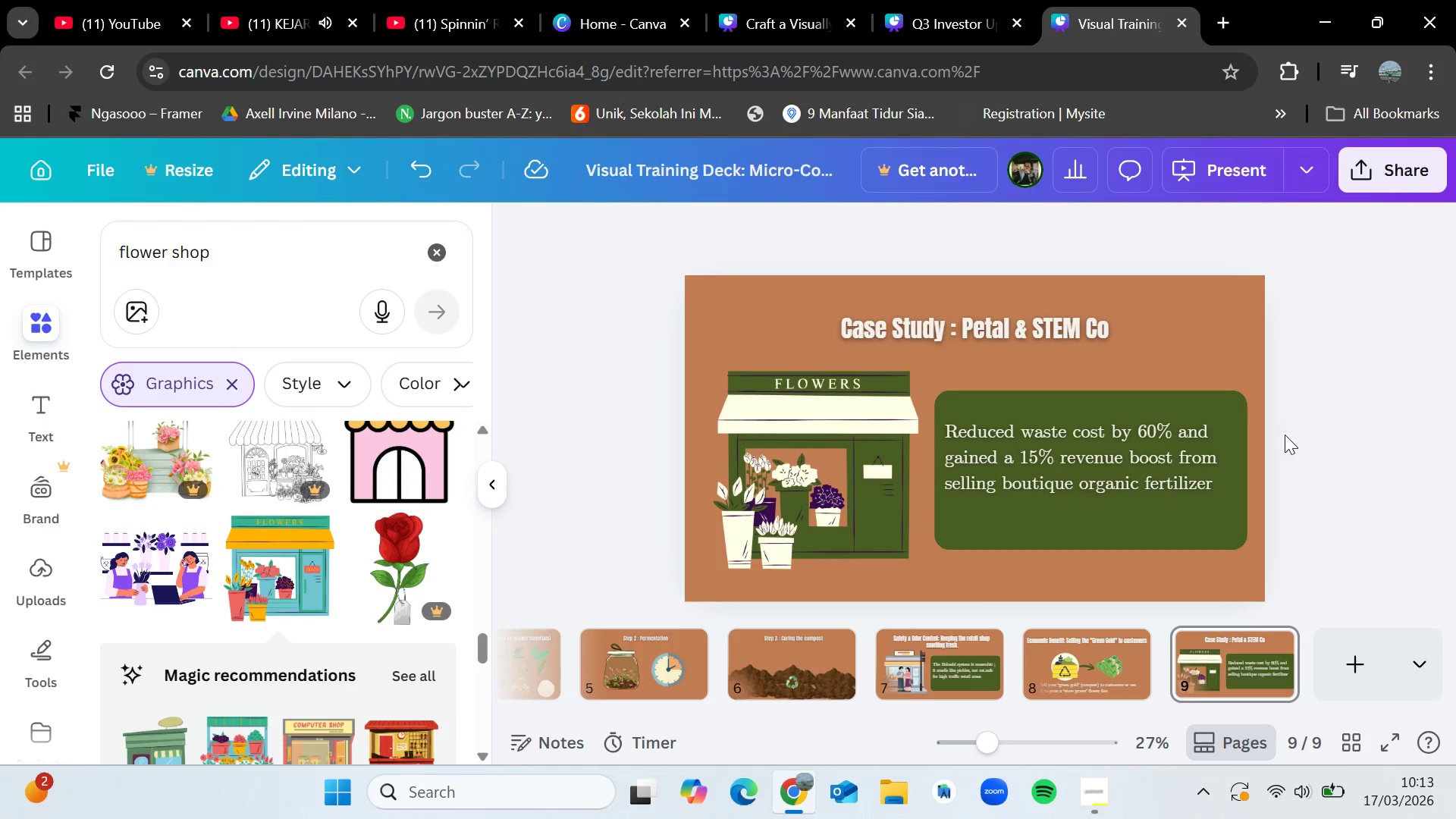 
left_click([1081, 460])
 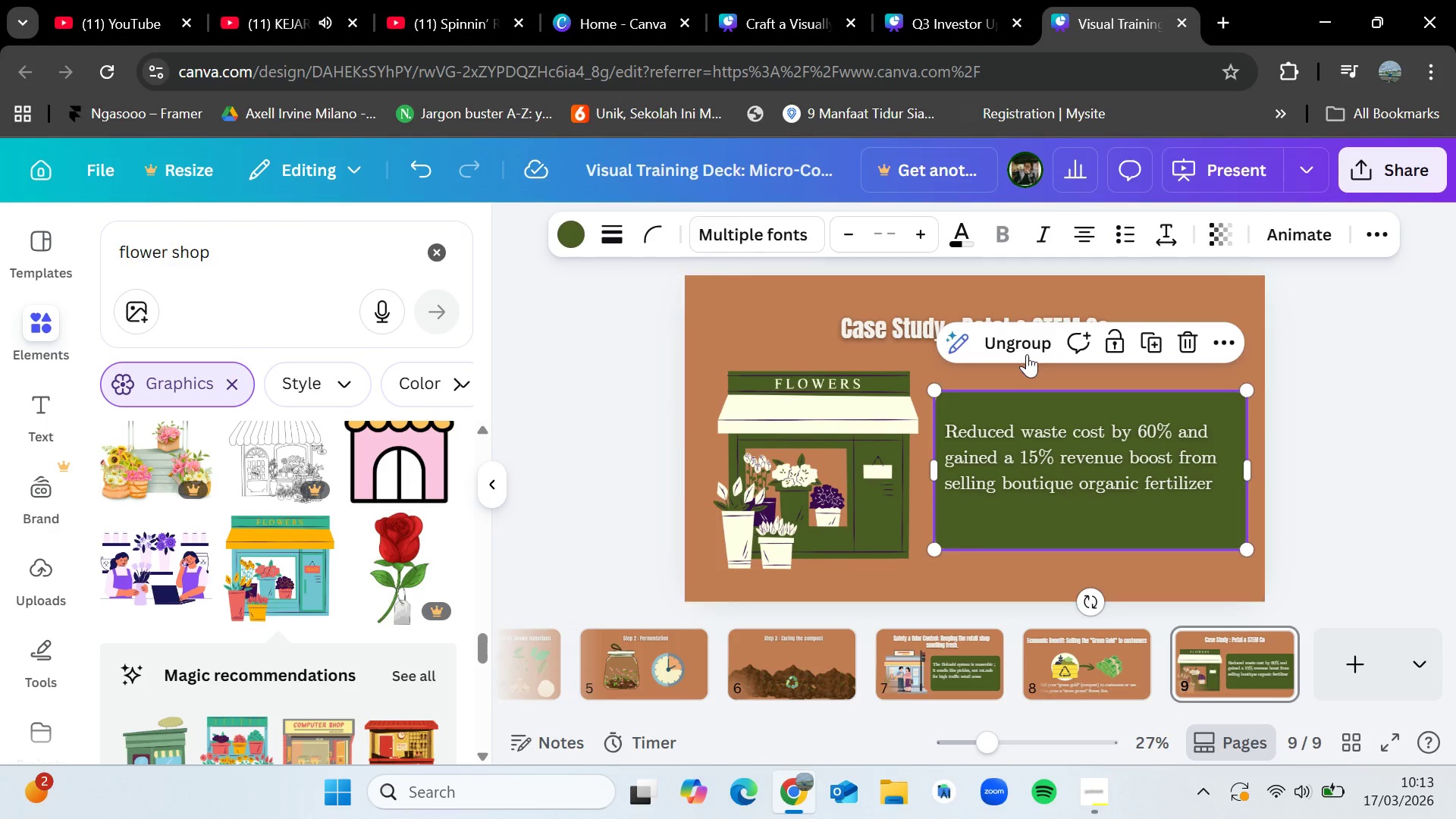 
left_click([1025, 348])
 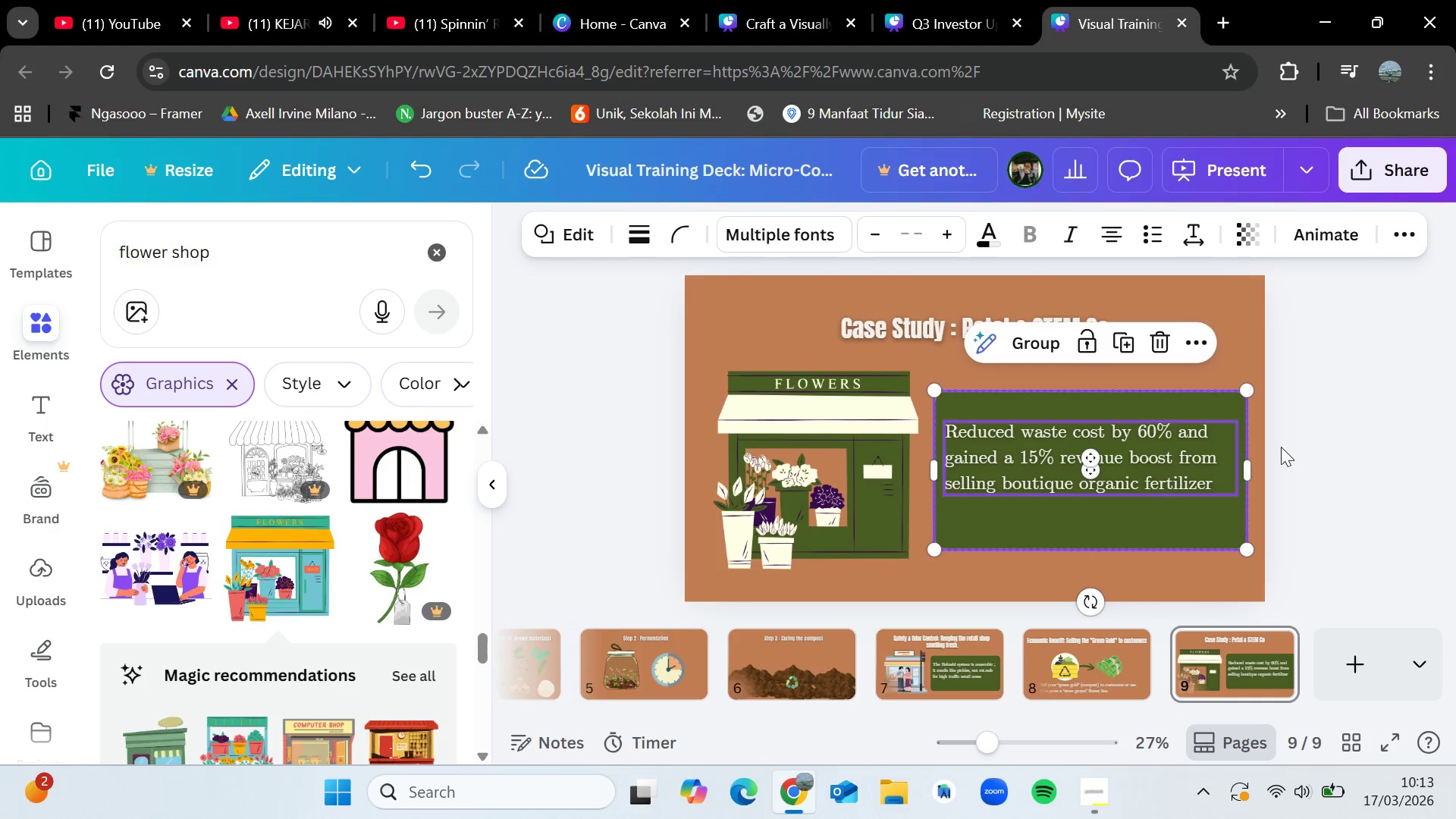 
left_click([1392, 426])
 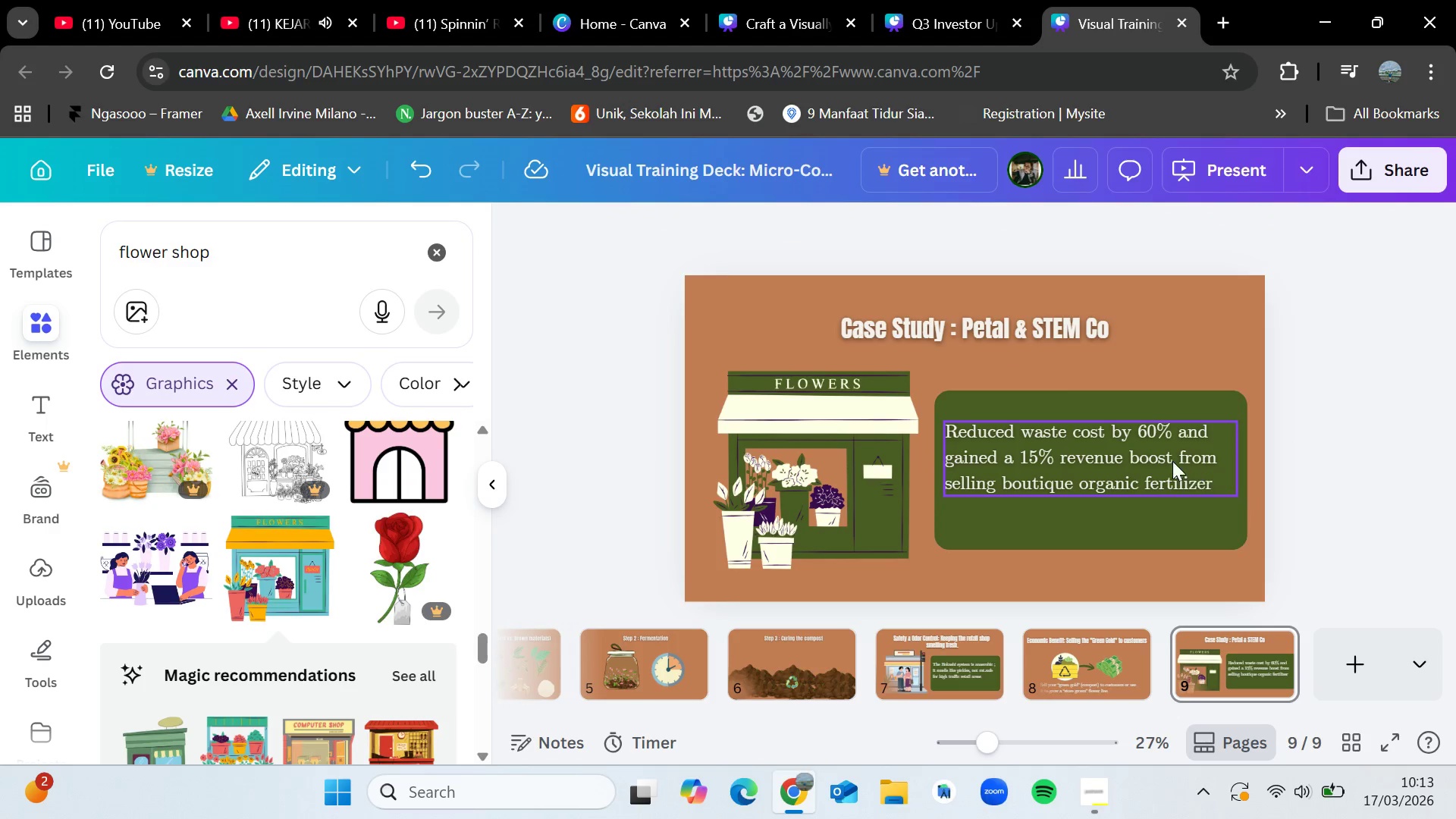 
left_click_drag(start_coordinate=[1170, 459], to_coordinate=[1172, 466])
 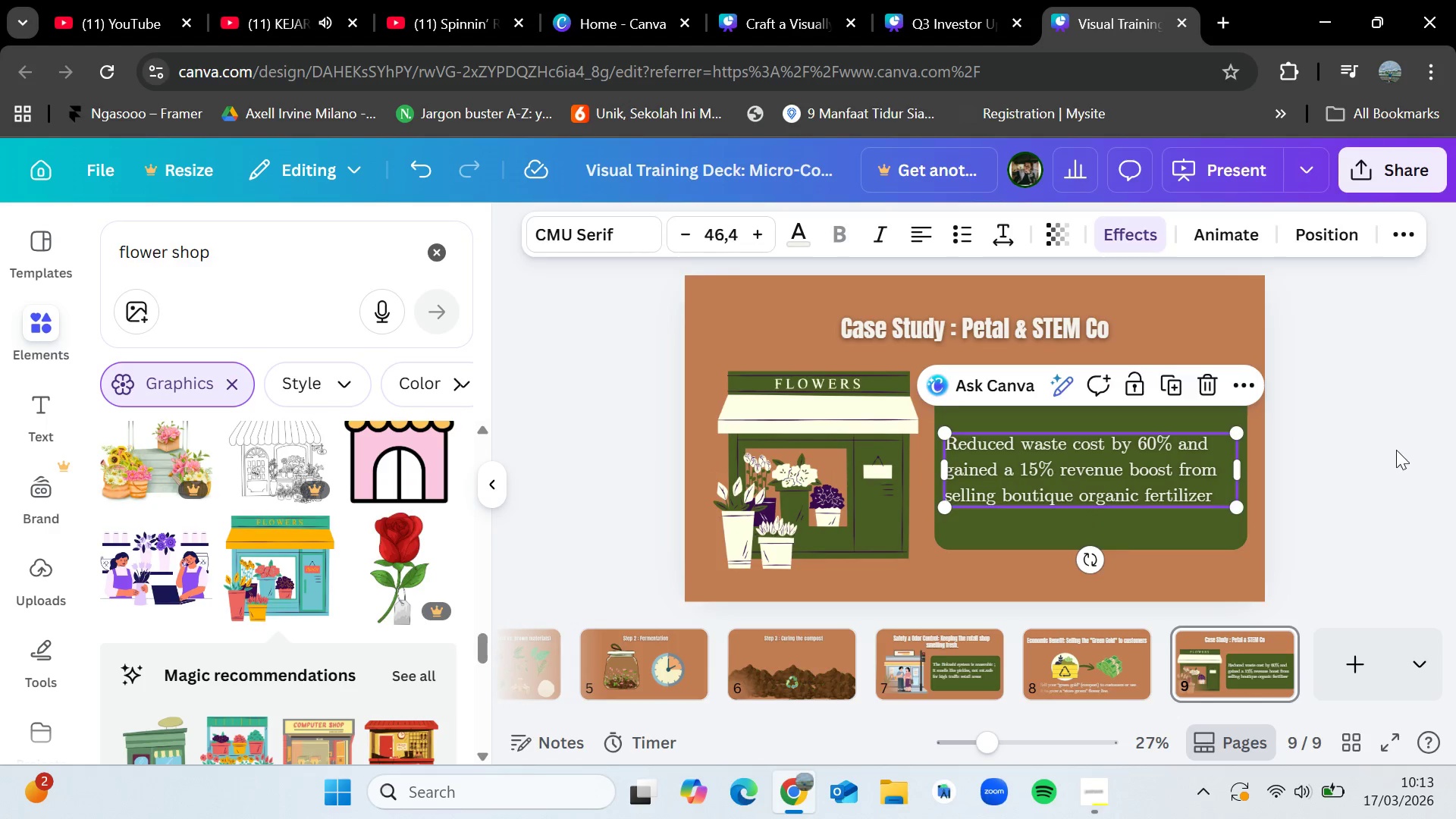 
left_click([1396, 450])
 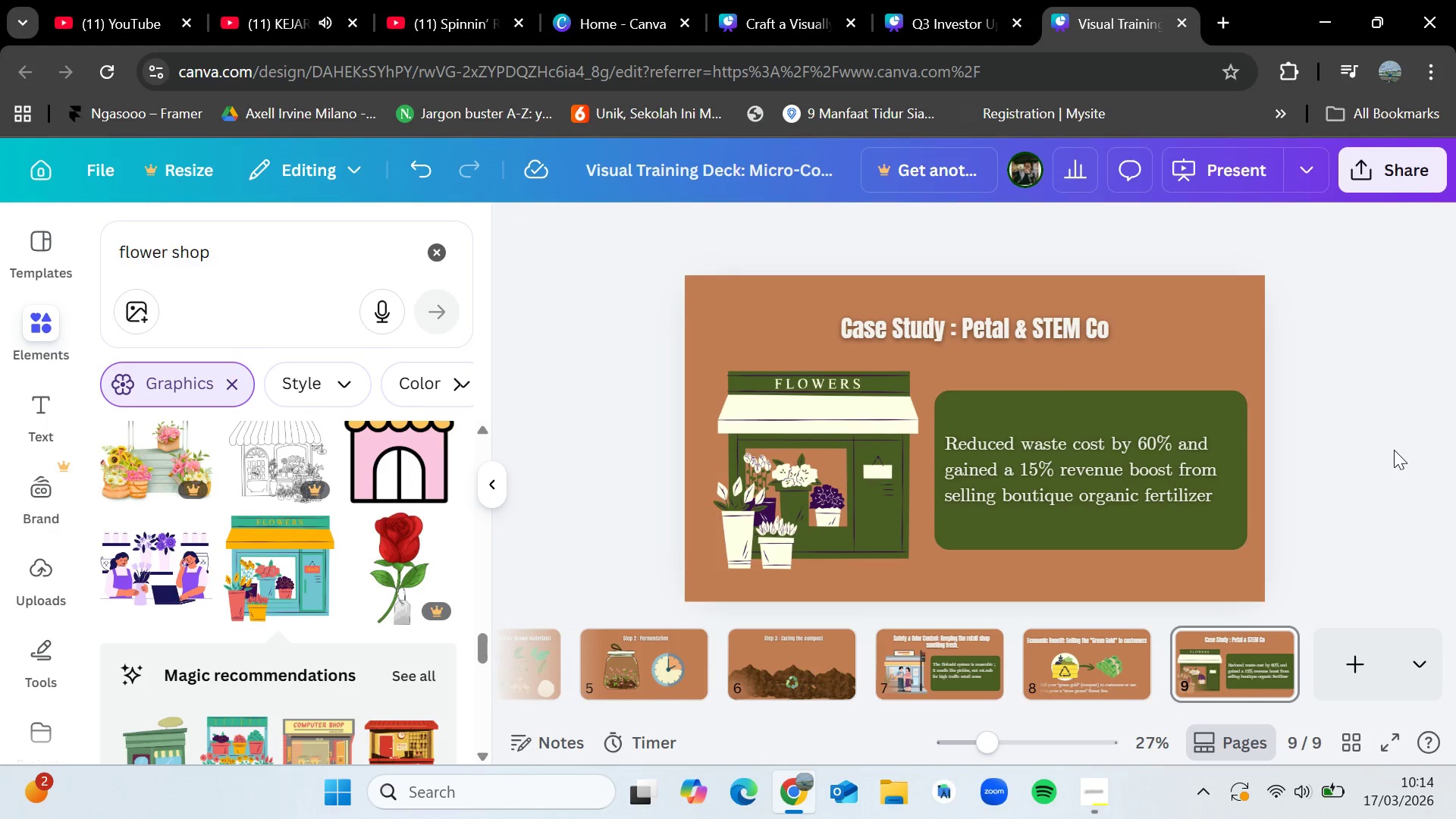 
left_click_drag(start_coordinate=[1090, 711], to_coordinate=[1169, 711])
 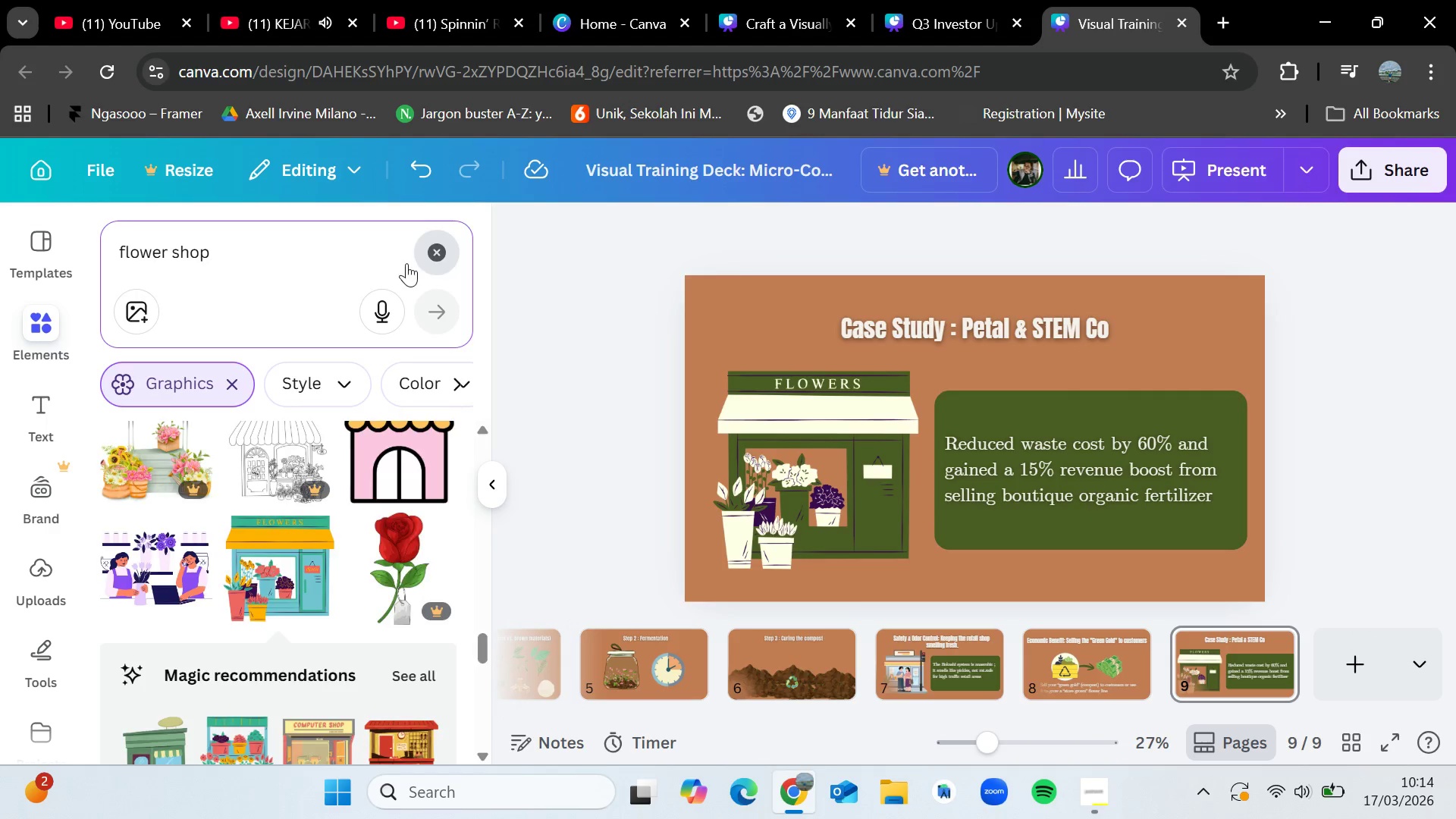 
double_click([253, 262])
 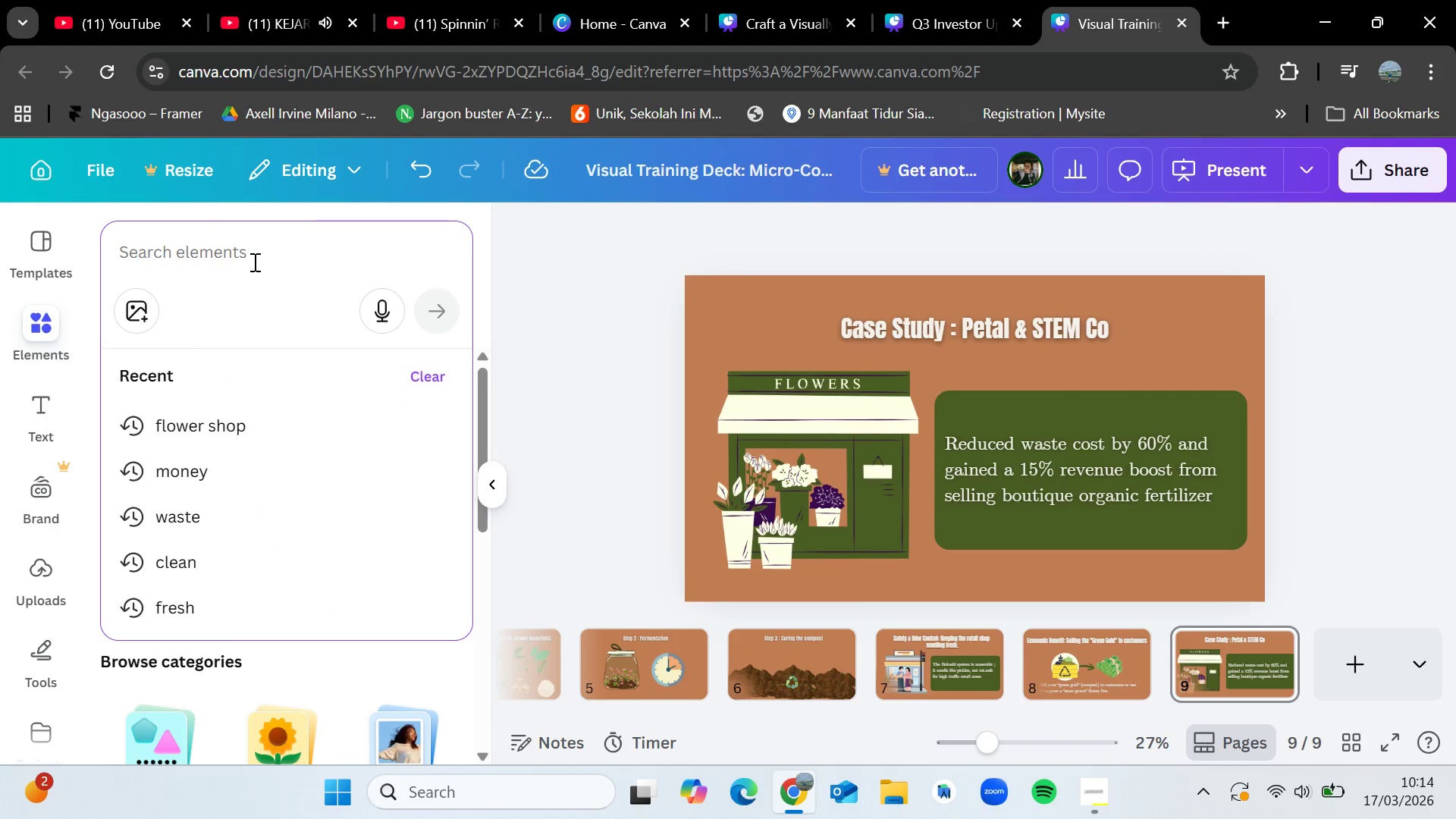 
type(grass)
 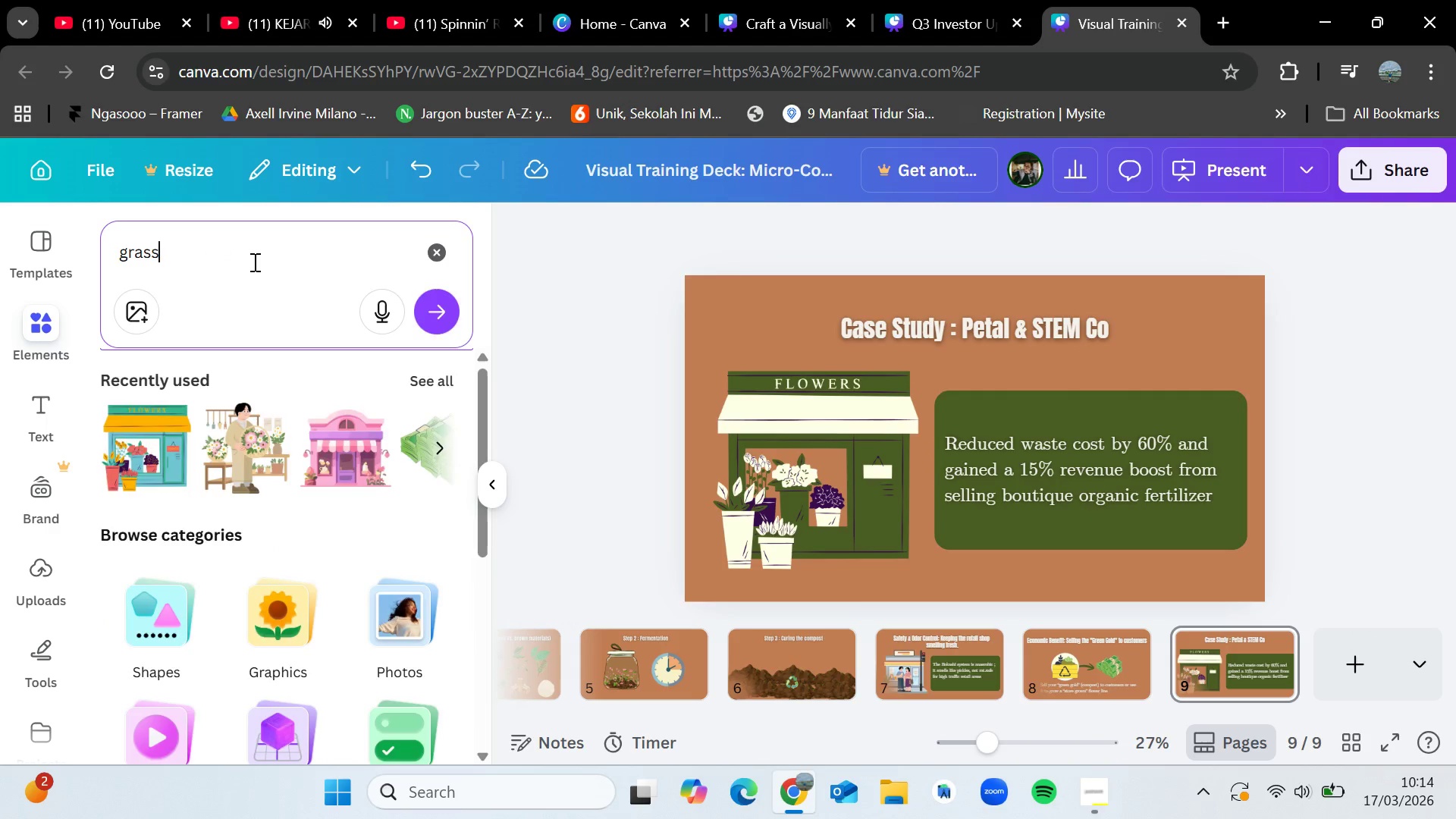 
key(Enter)
 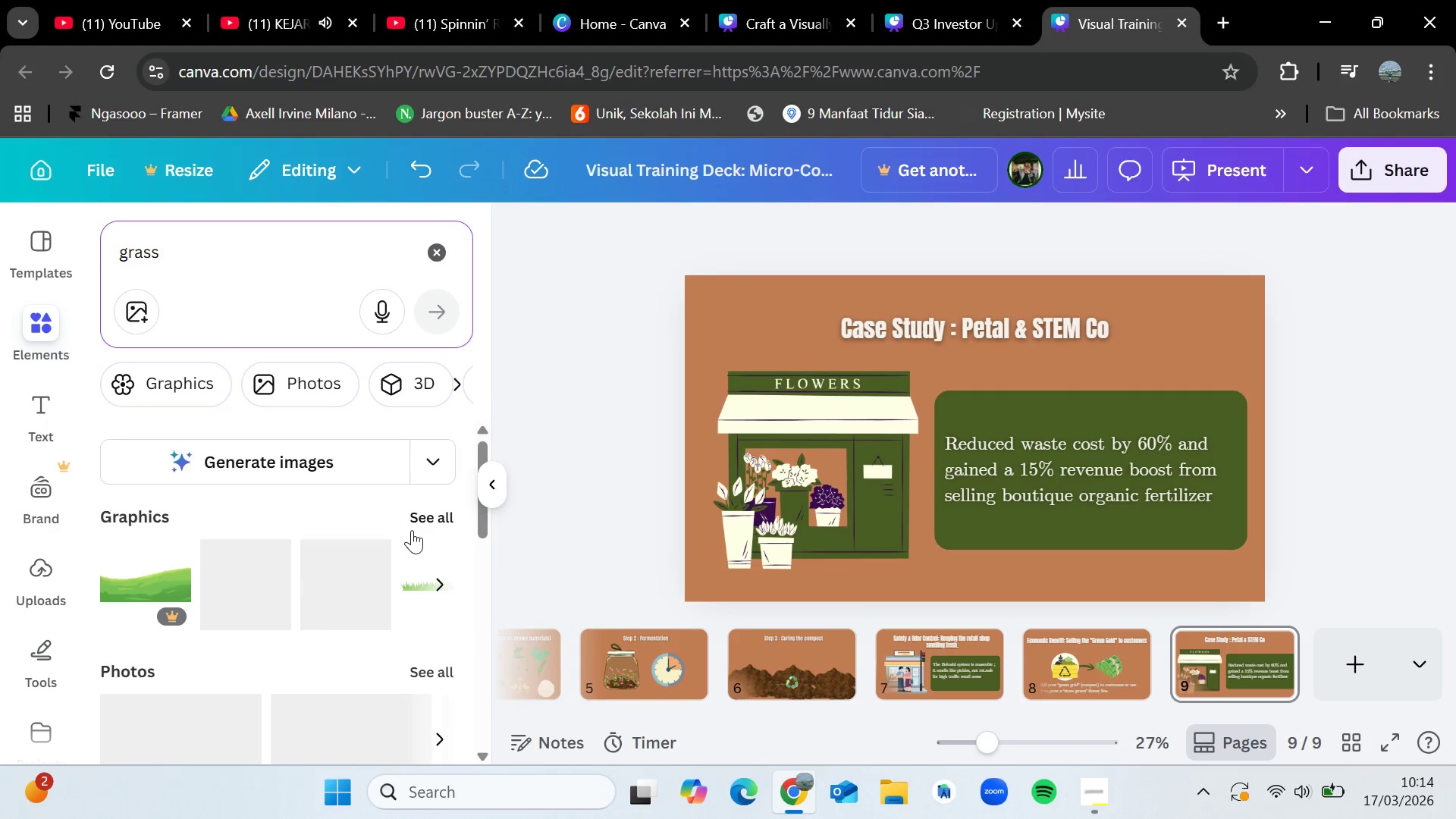 
left_click([425, 516])
 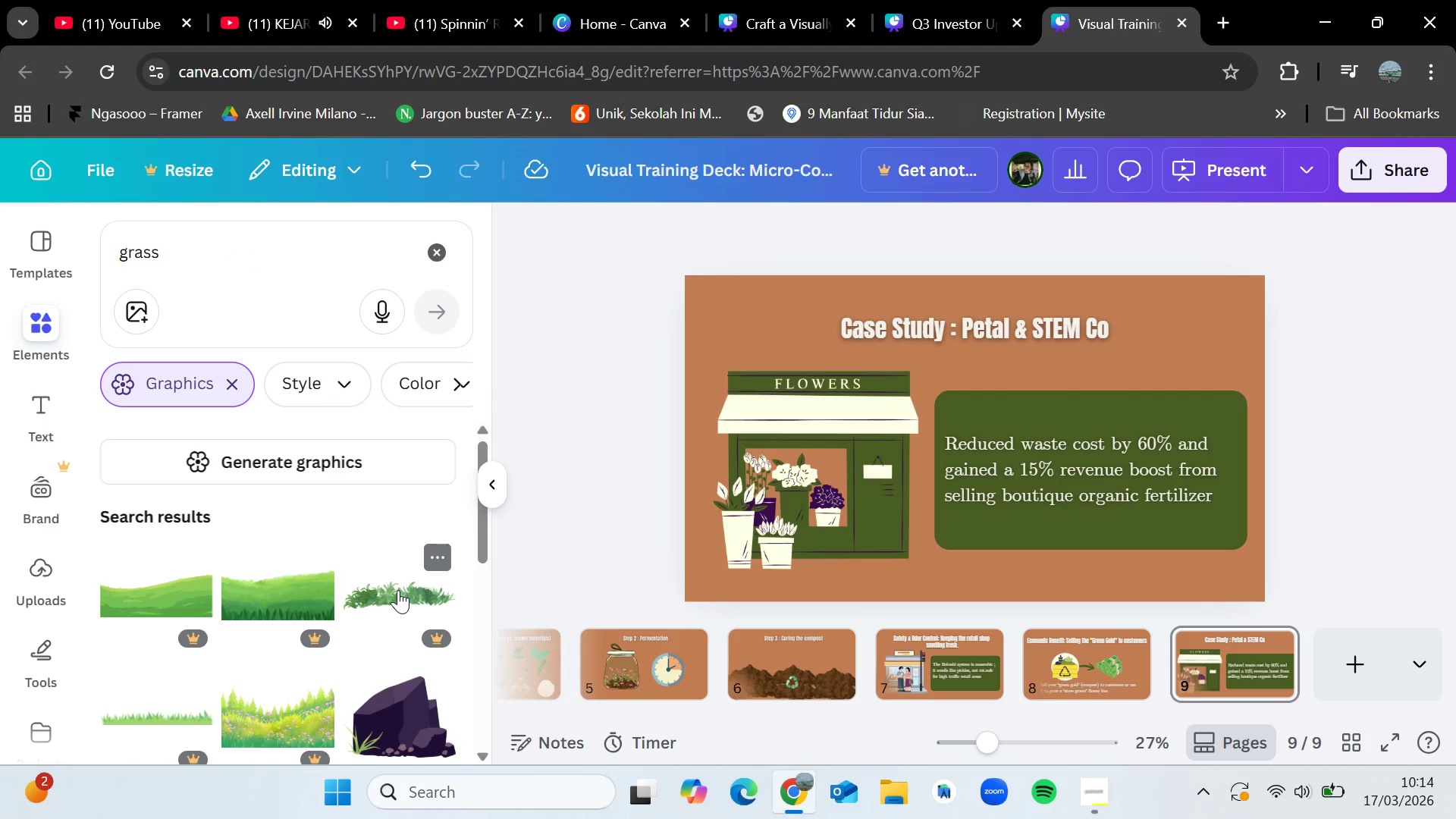 
scroll: coordinate [389, 610], scroll_direction: down, amount: 4.0
 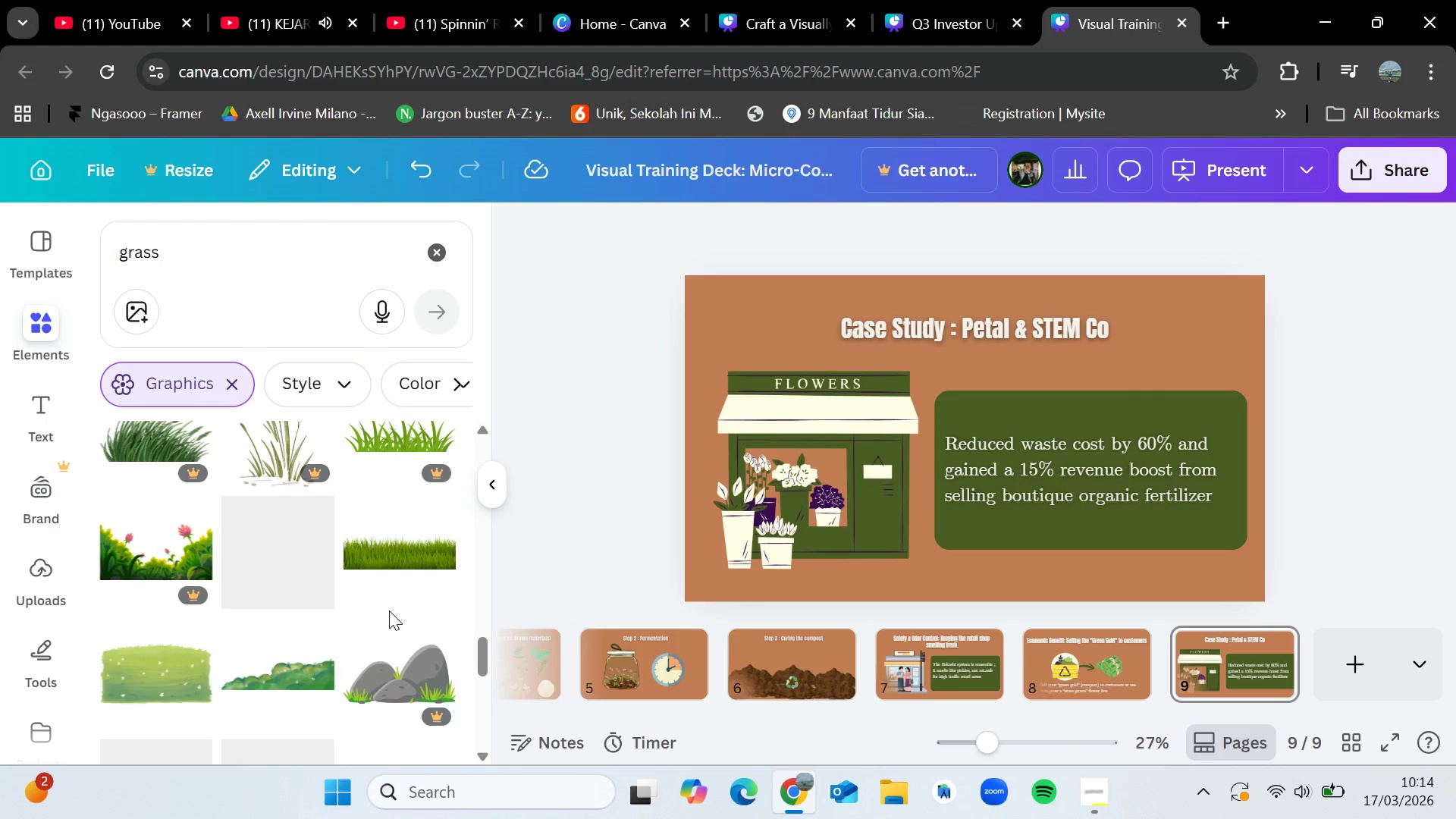 
left_click_drag(start_coordinate=[384, 574], to_coordinate=[724, 589])
 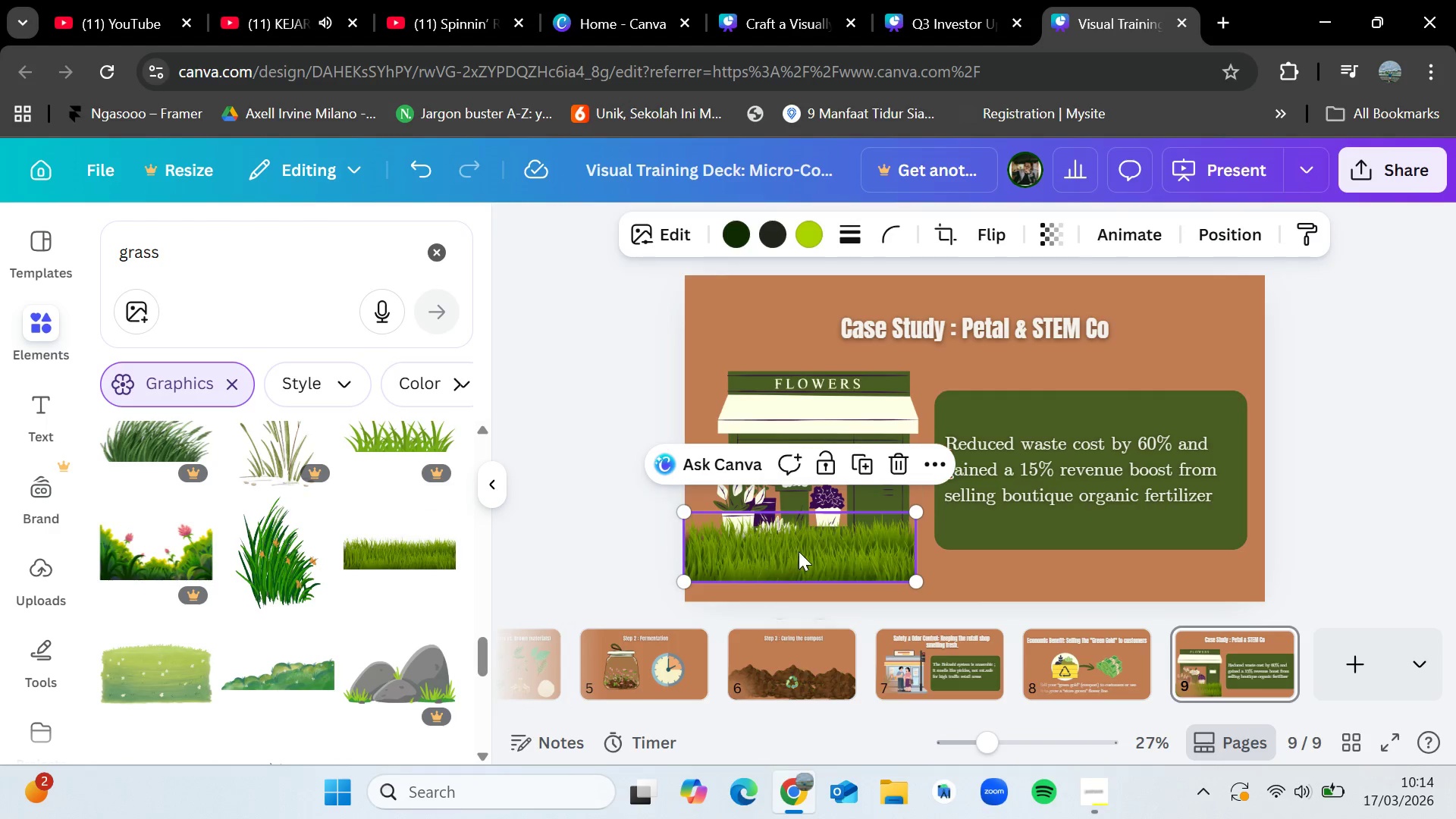 
left_click_drag(start_coordinate=[799, 551], to_coordinate=[803, 574])
 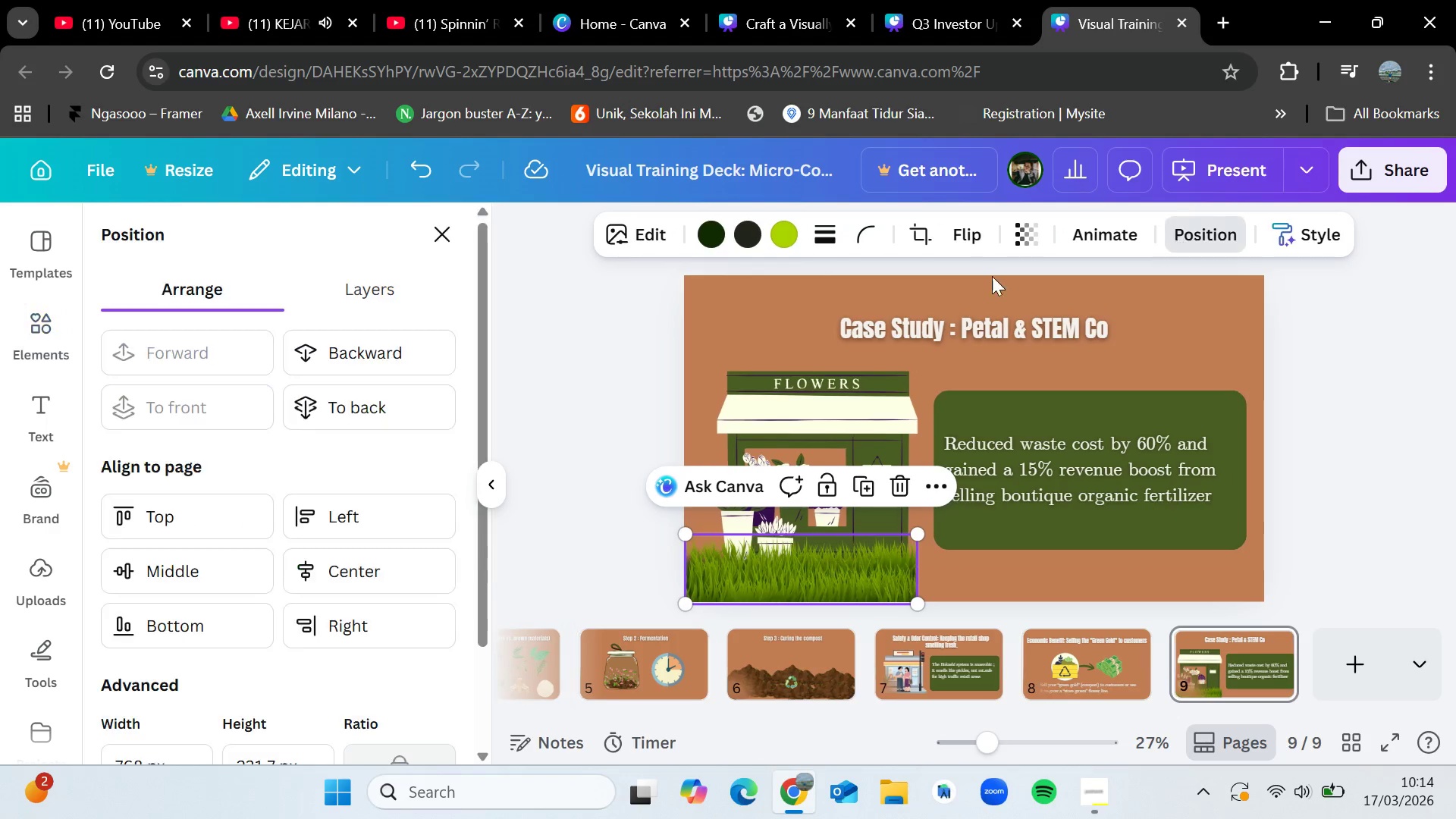 
left_click([309, 411])
 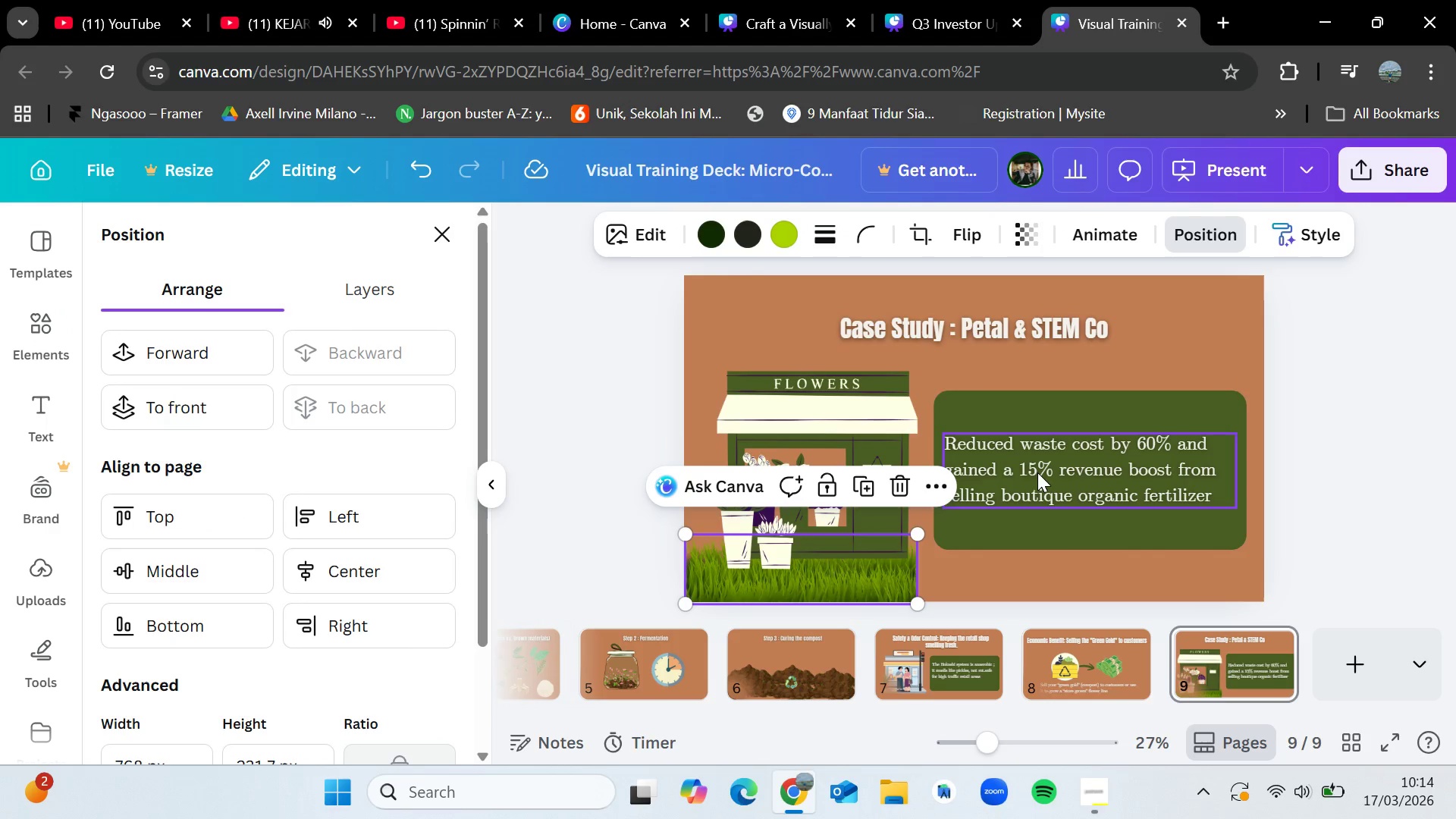 
left_click([1348, 461])
 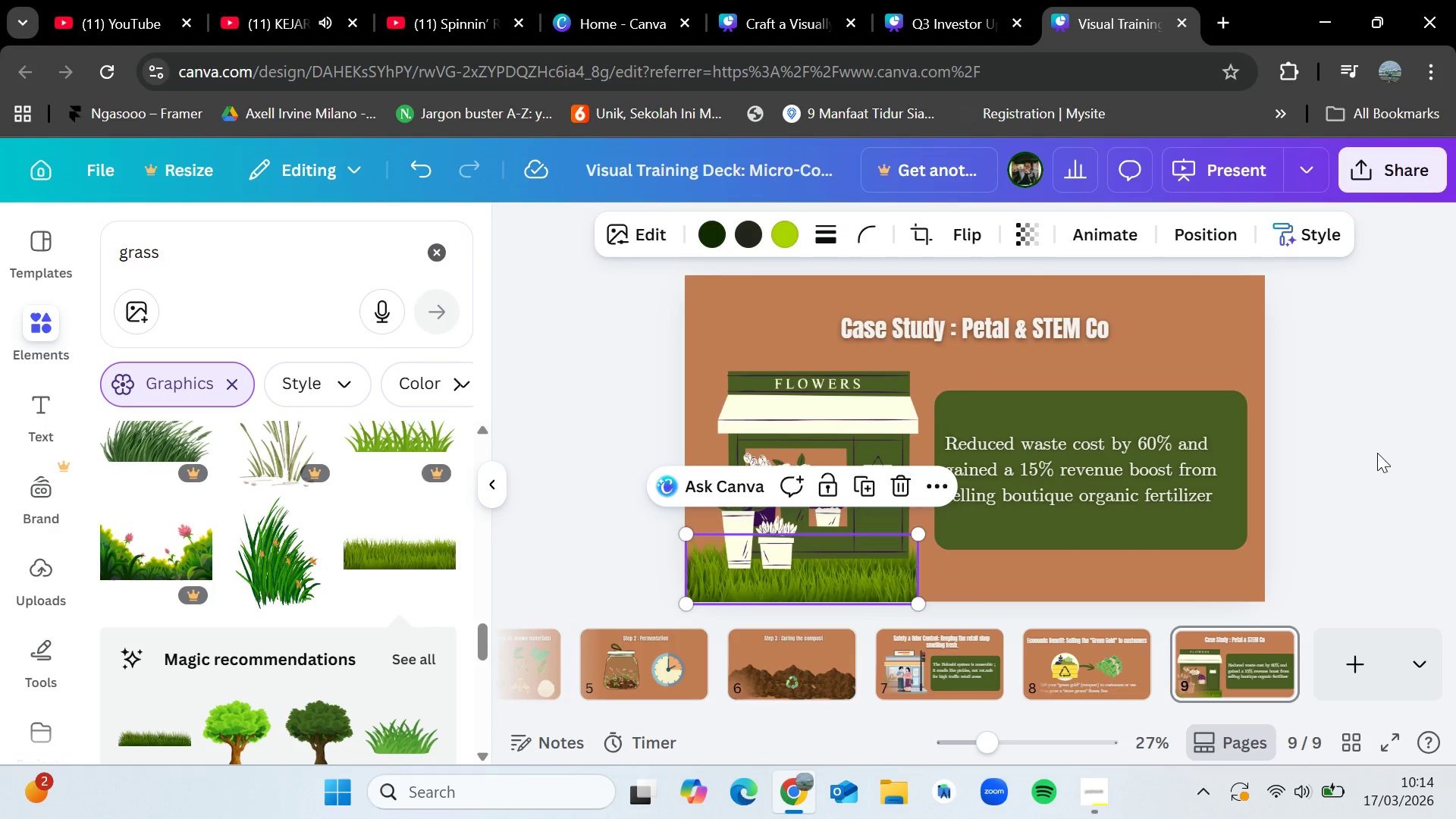 
left_click([1382, 450])
 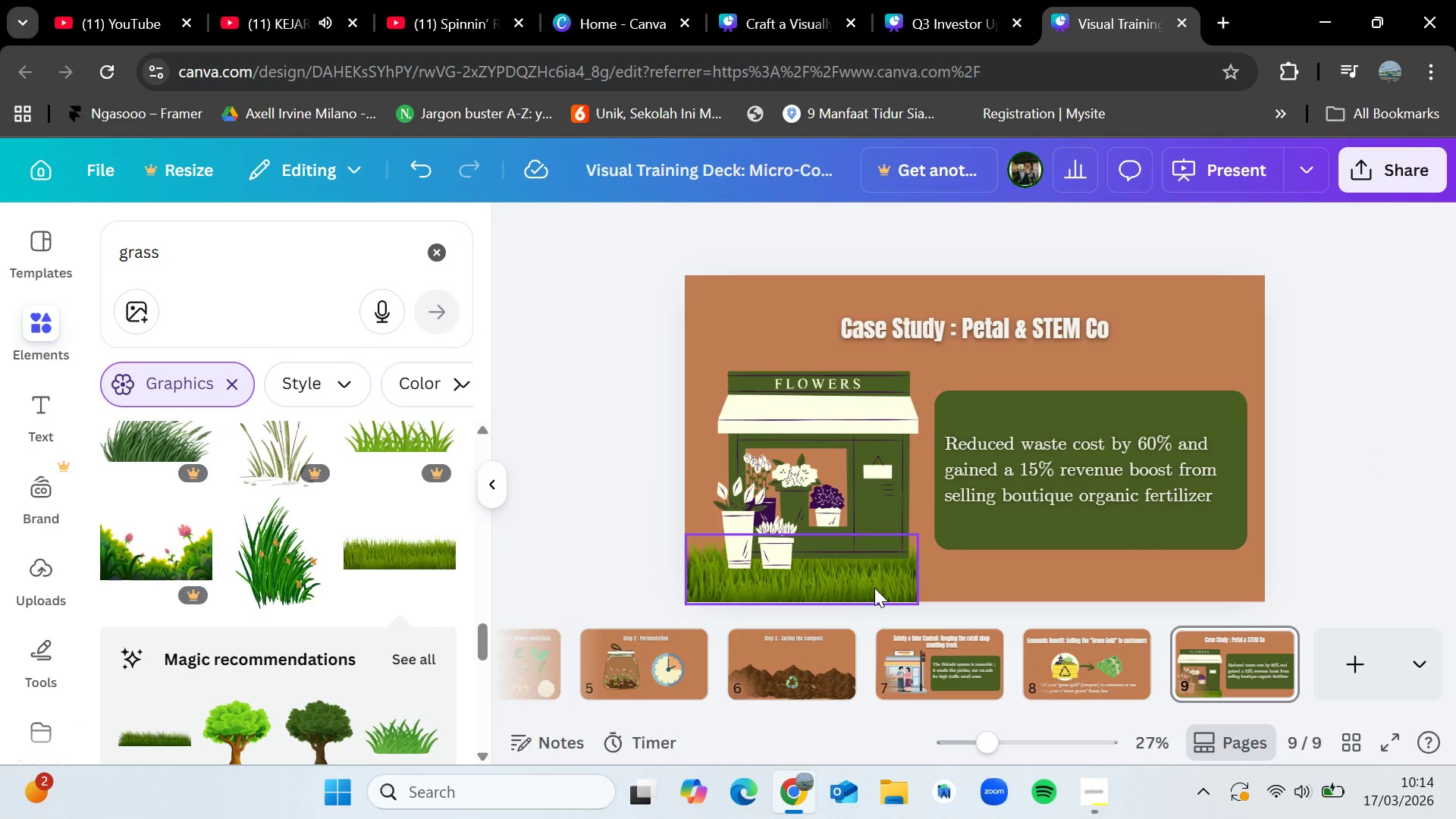 
left_click([864, 584])
 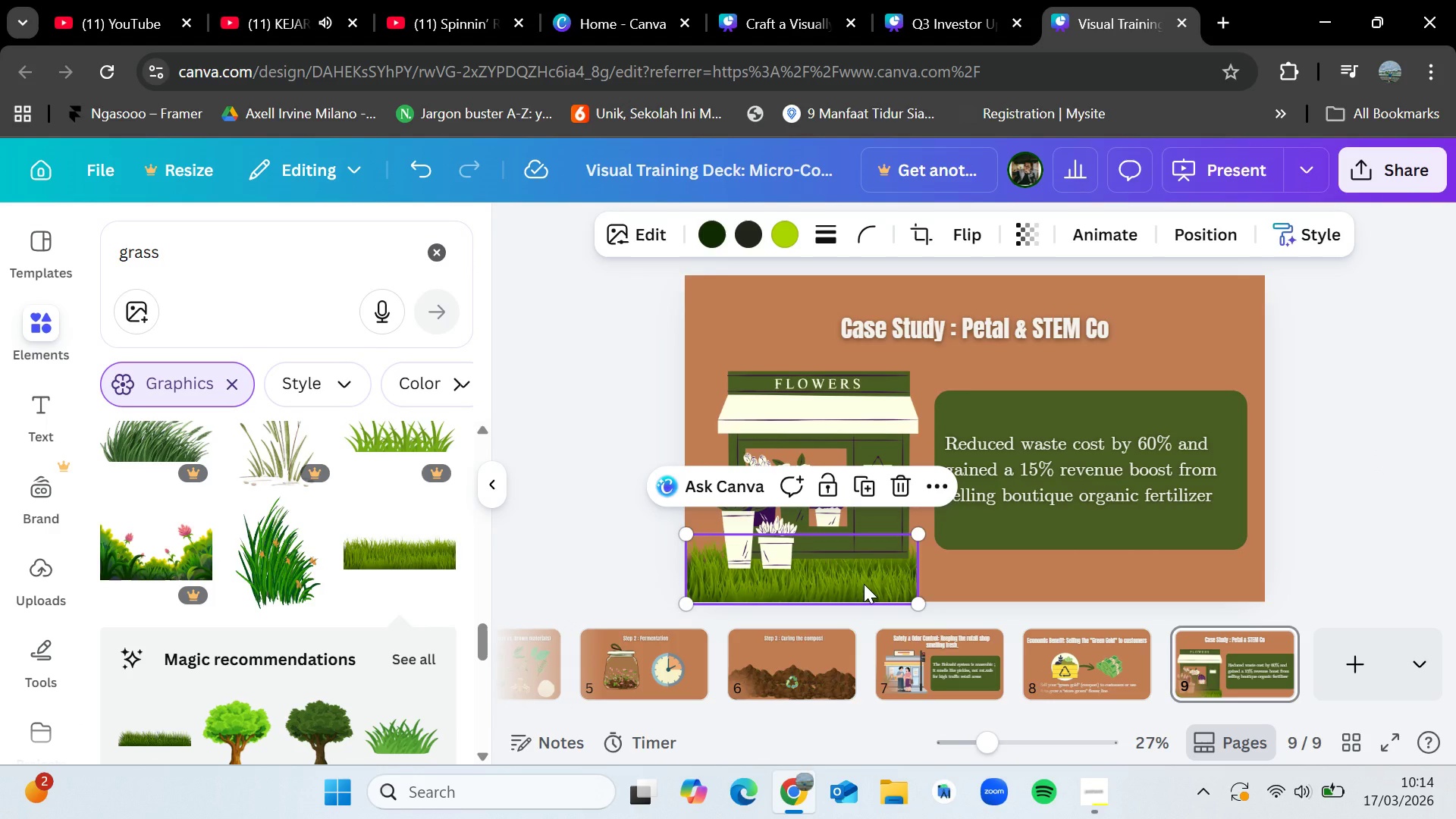 
key(Control+C)
 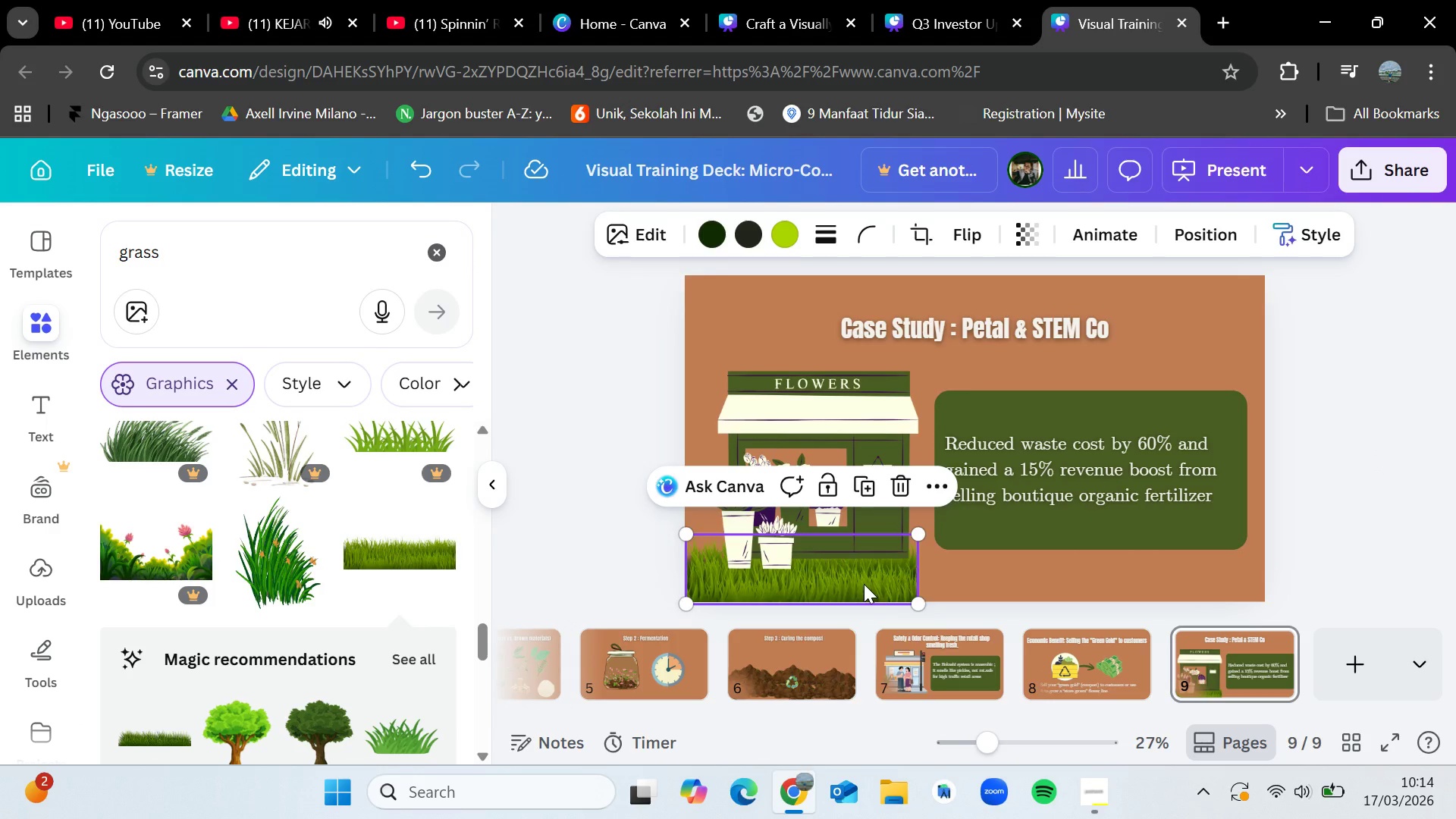 
key(Control+V)
 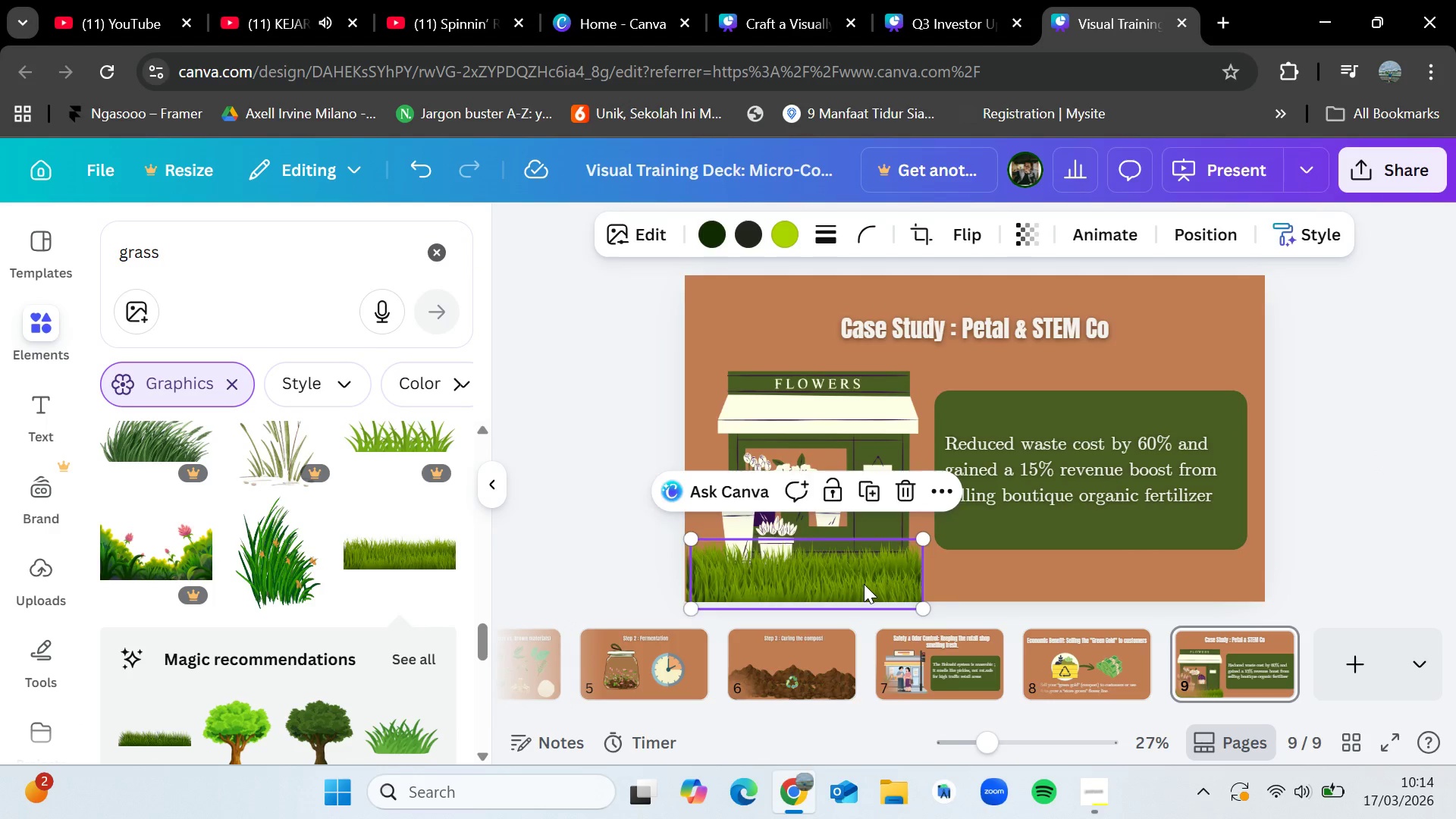 
left_click_drag(start_coordinate=[864, 584], to_coordinate=[1038, 585])
 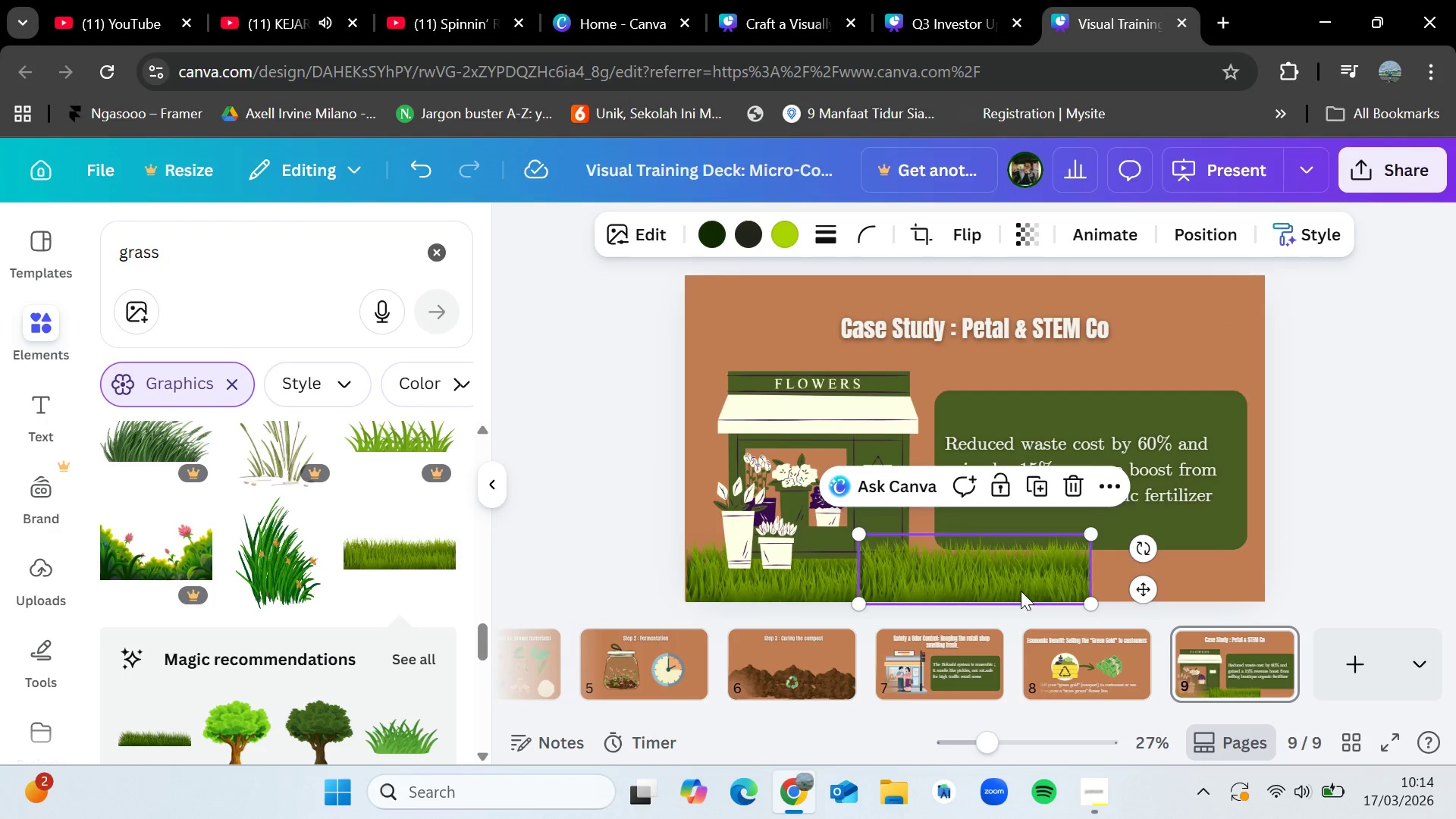 
left_click_drag(start_coordinate=[1019, 565], to_coordinate=[849, 517])
 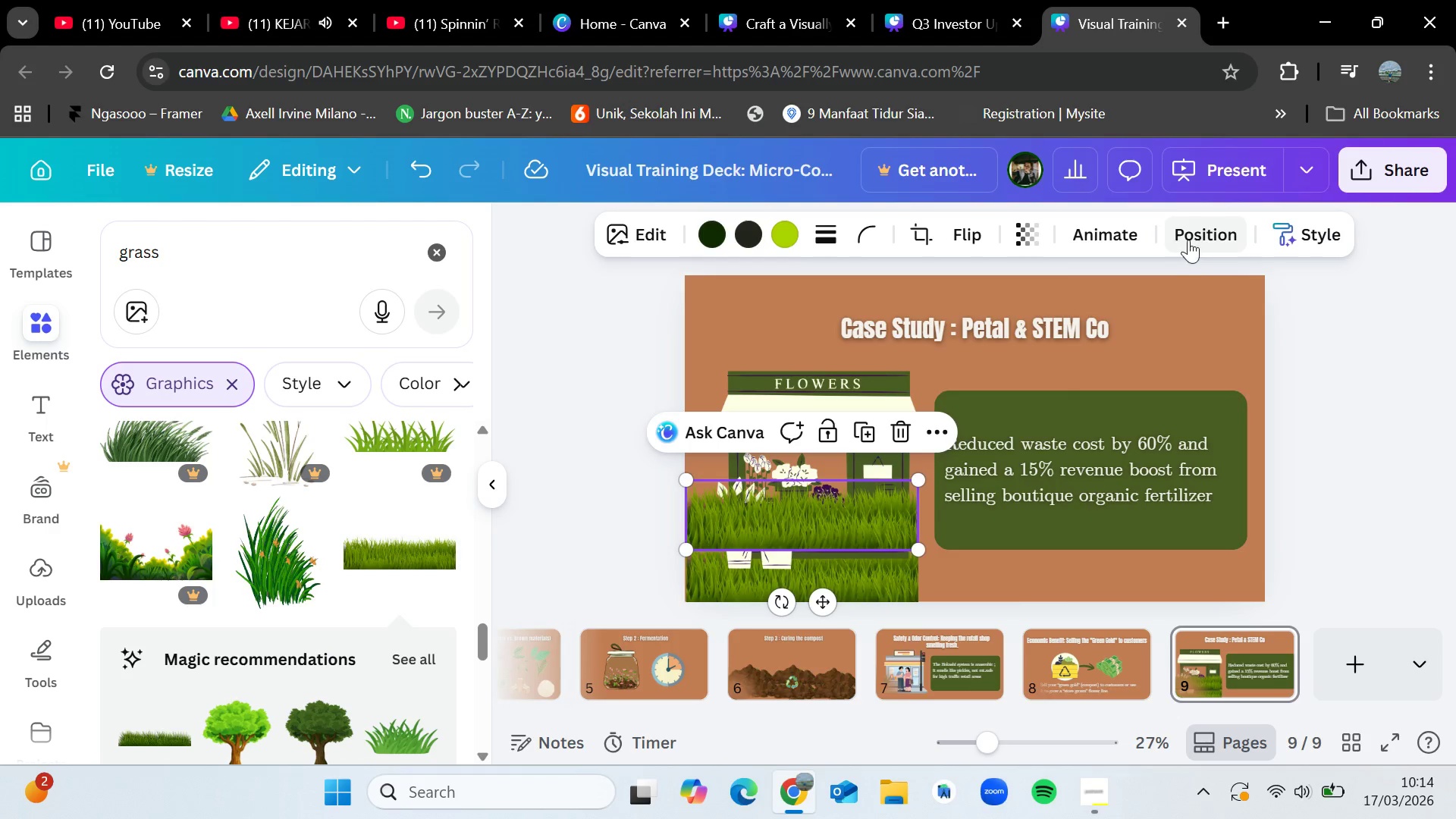 
left_click([1190, 235])
 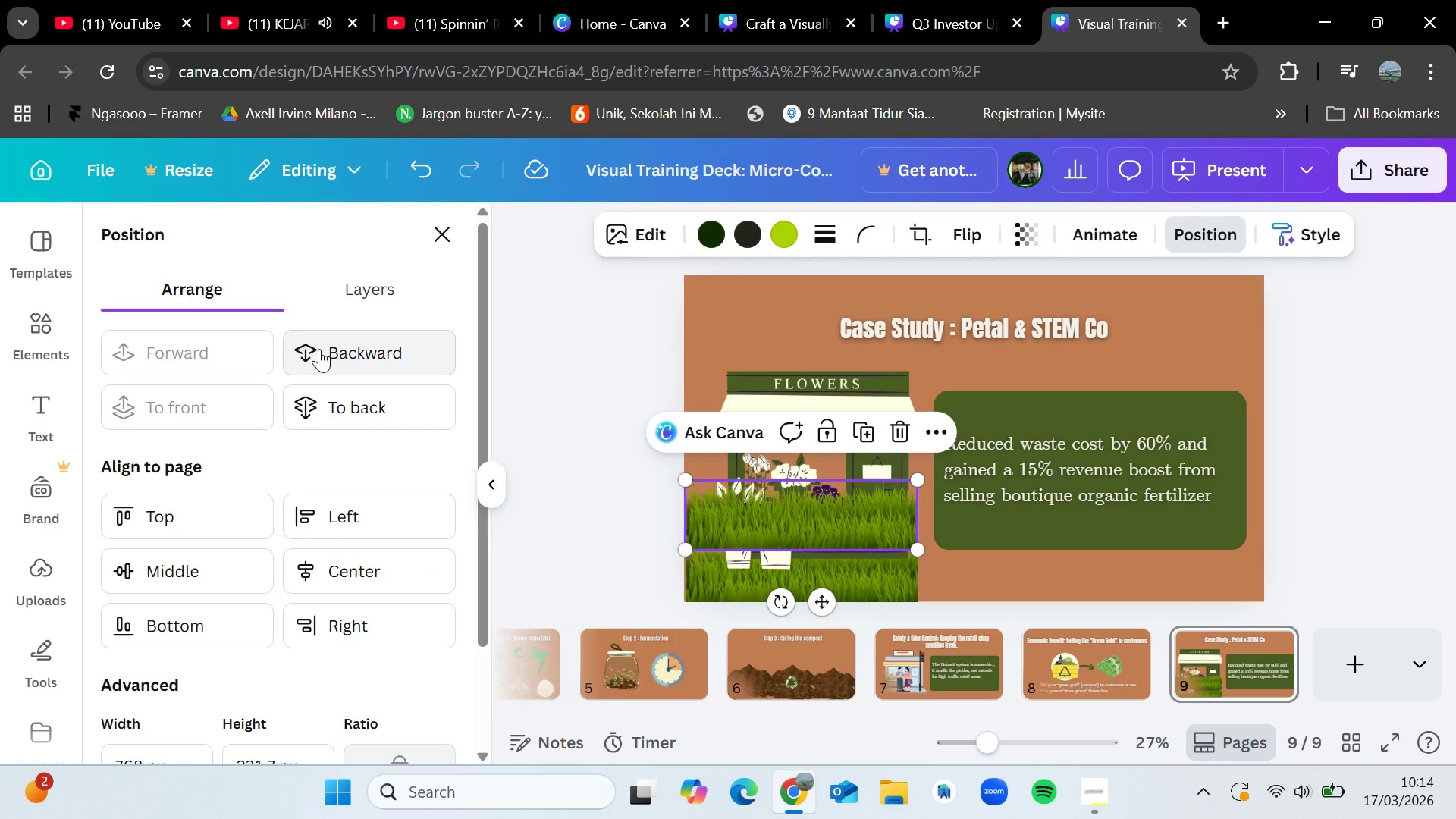 
left_click([319, 349])
 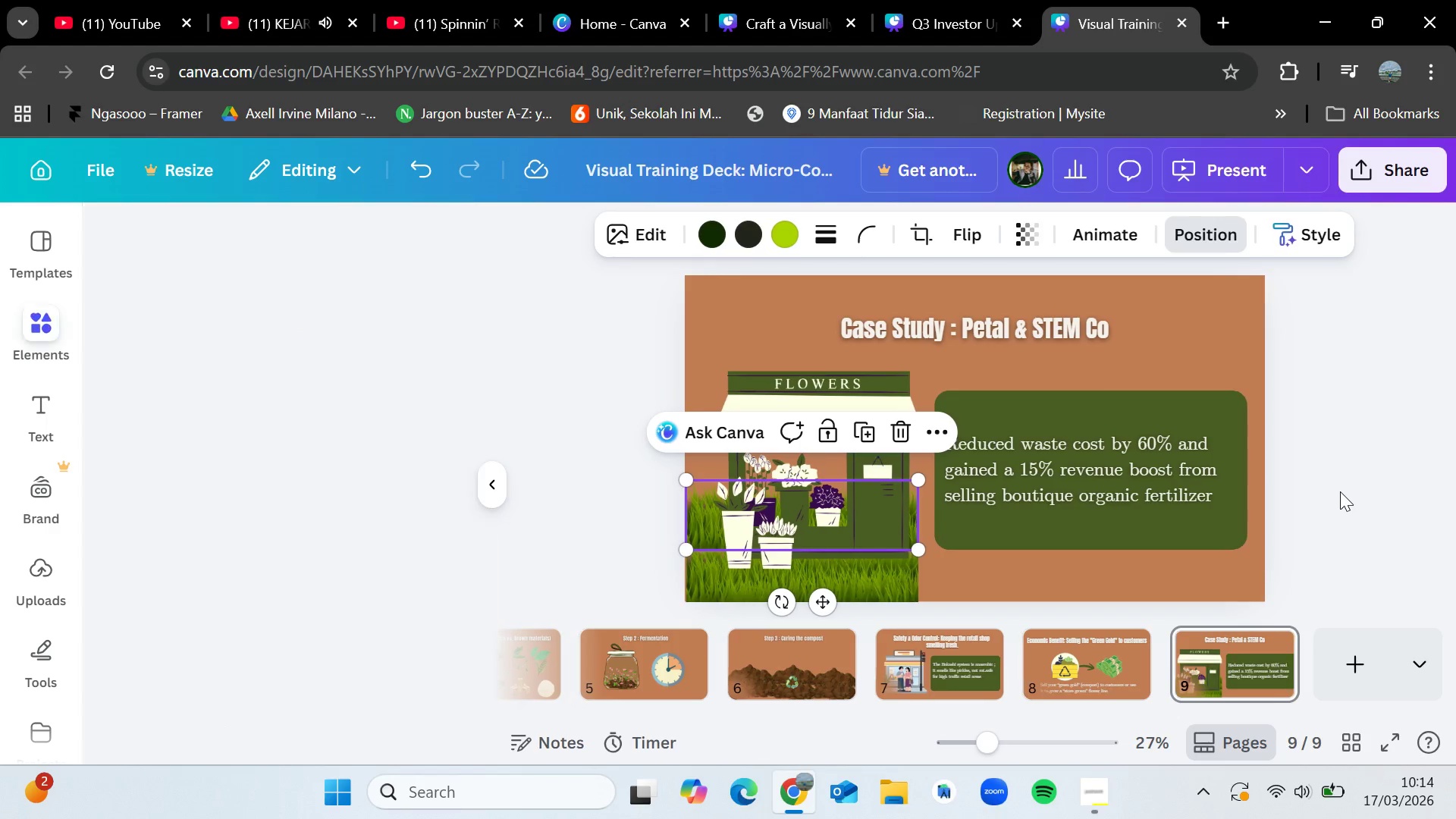 
double_click([1340, 491])
 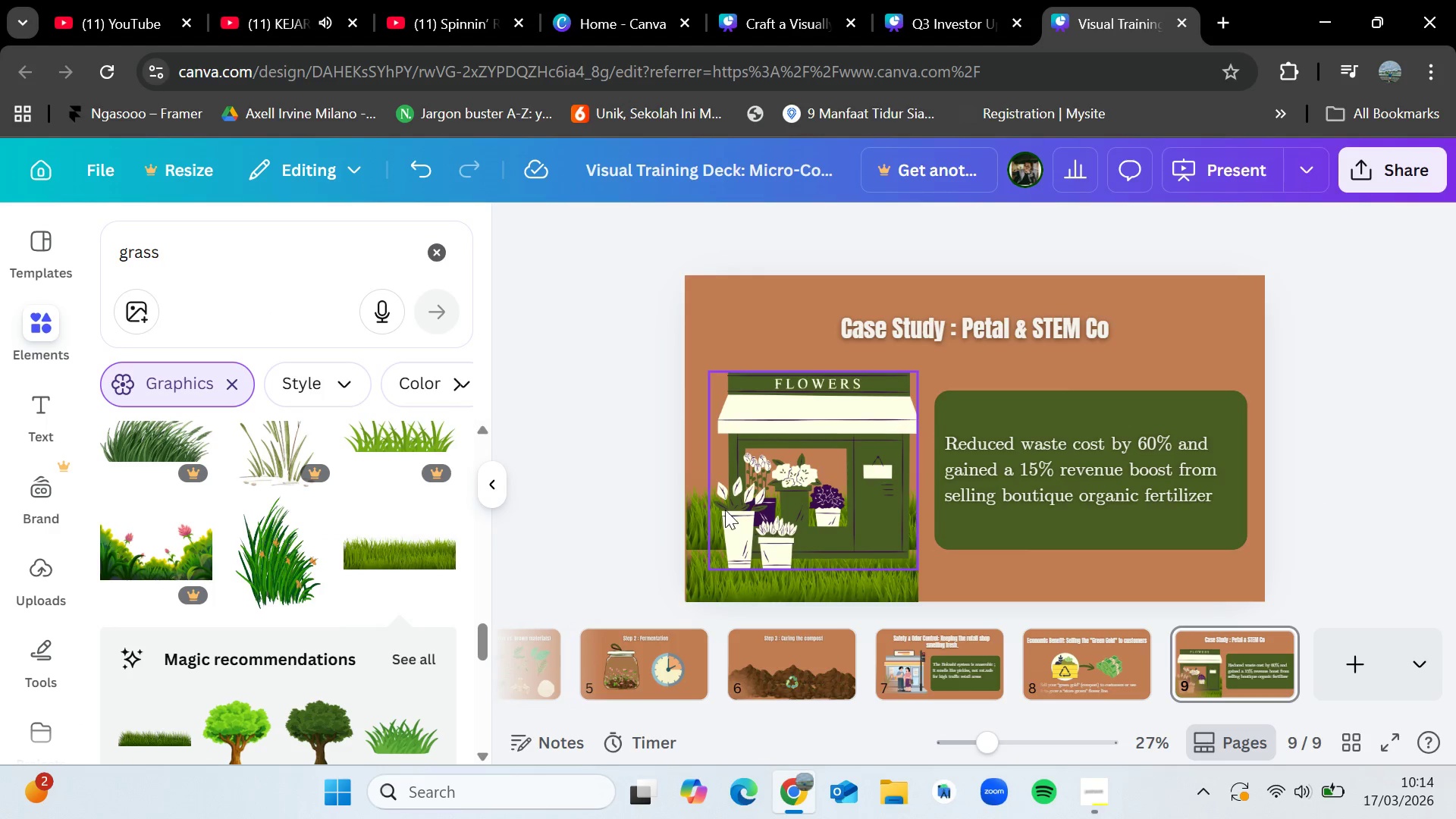 
left_click_drag(start_coordinate=[700, 513], to_coordinate=[699, 524])
 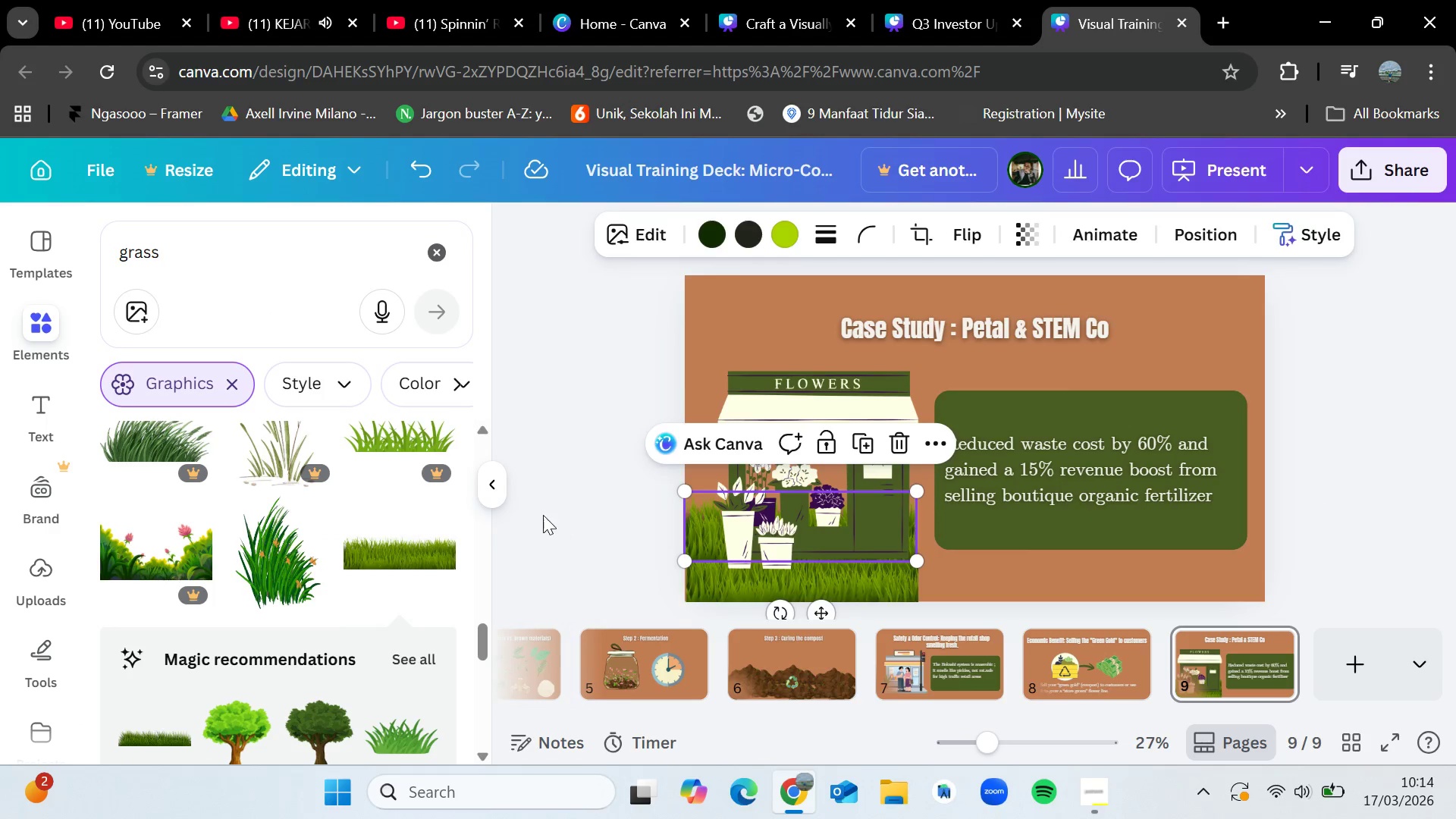 
left_click([543, 515])
 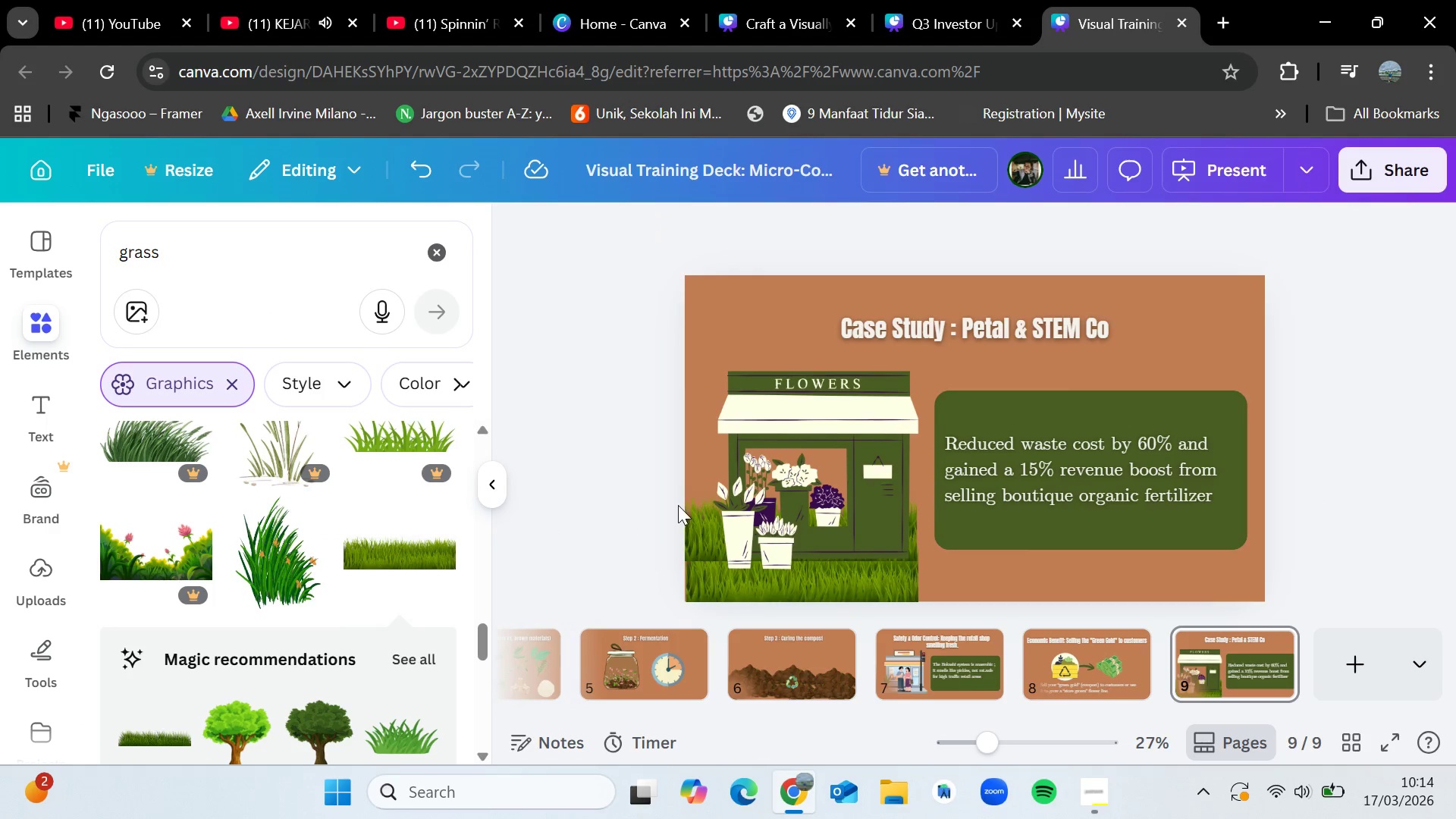 
left_click_drag(start_coordinate=[700, 518], to_coordinate=[919, 563])
 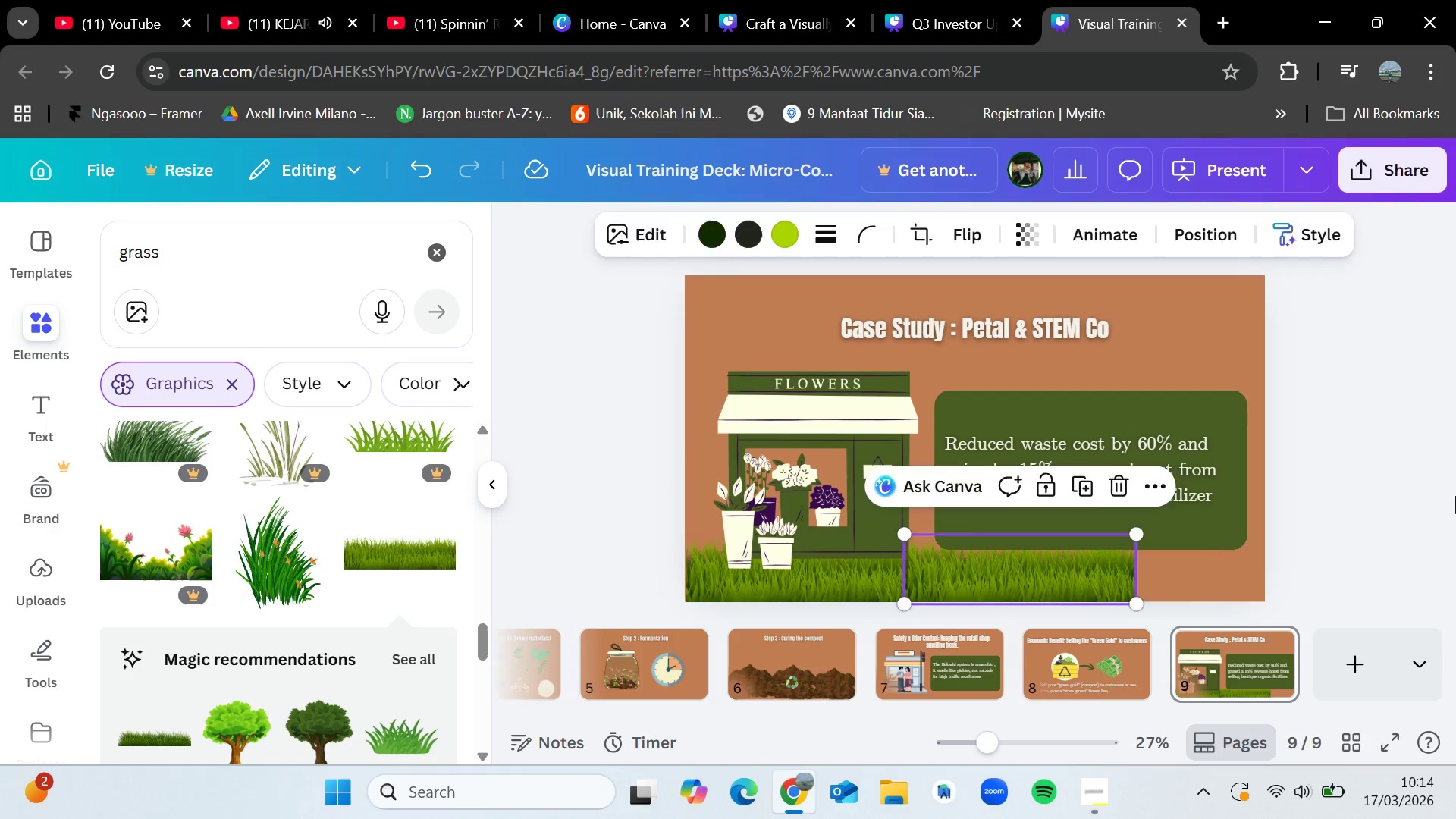 
left_click([1455, 496])
 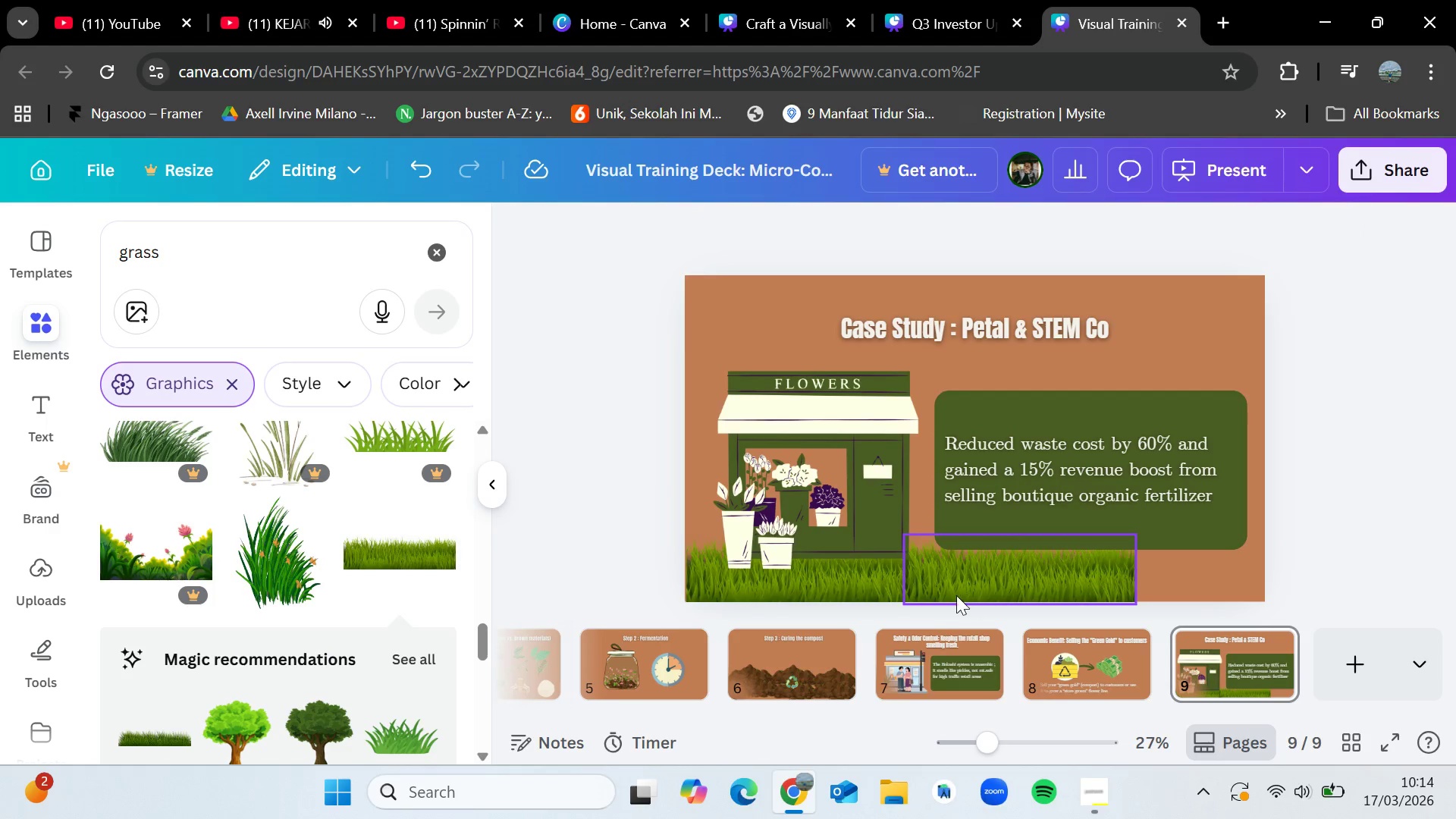 
left_click_drag(start_coordinate=[972, 577], to_coordinate=[944, 581])
 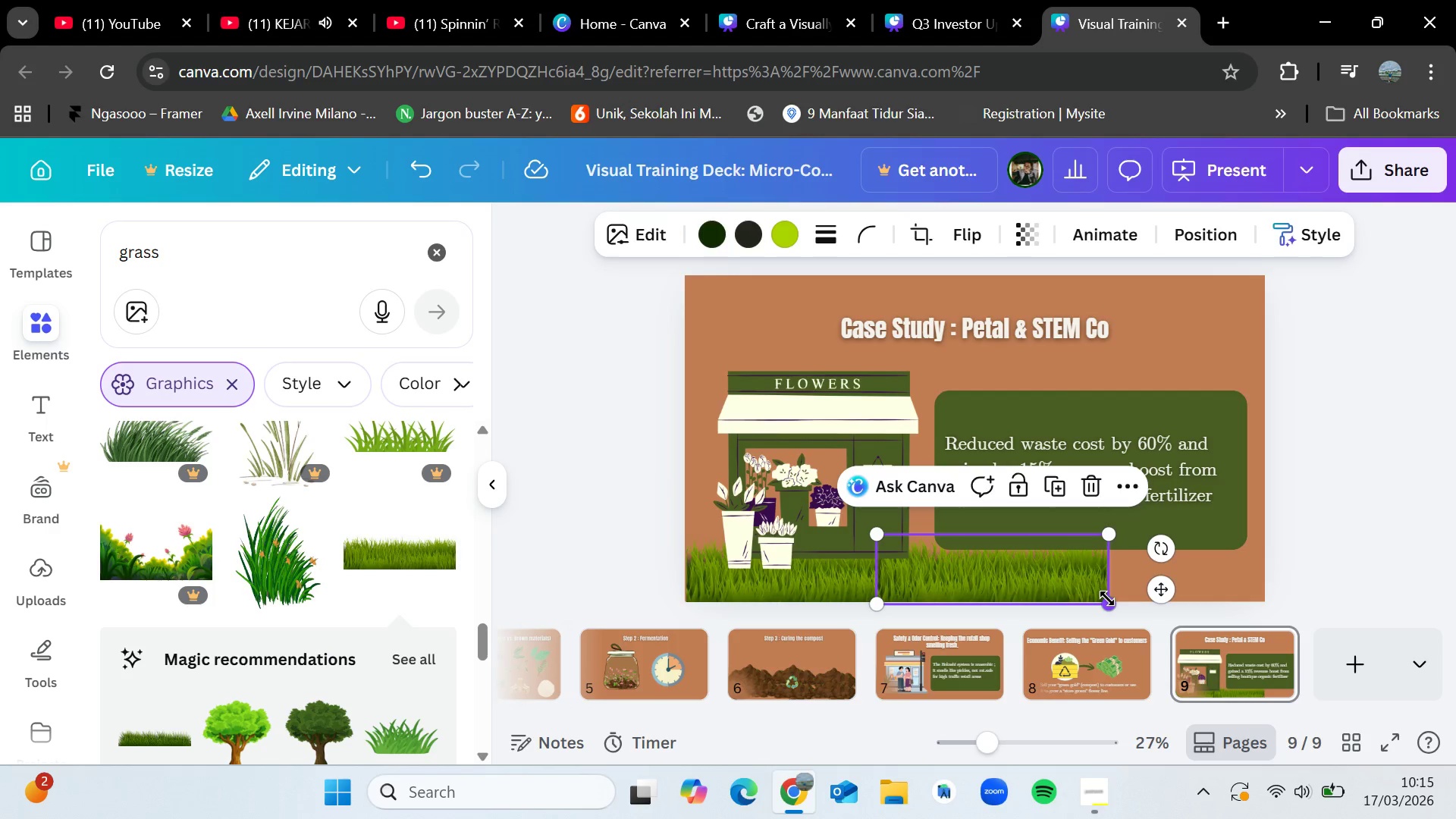 
left_click_drag(start_coordinate=[1107, 598], to_coordinate=[1025, 602])
 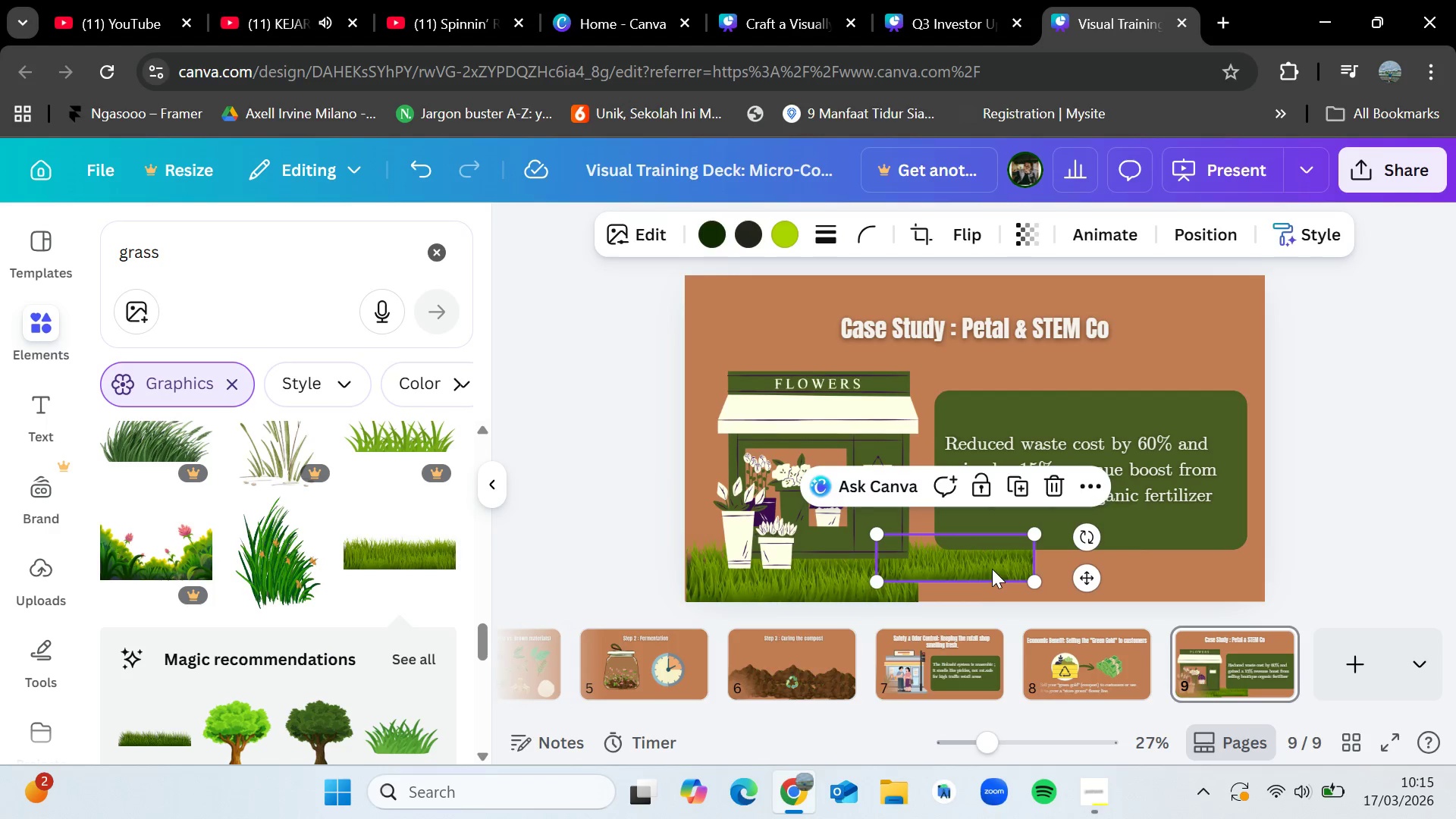 
left_click_drag(start_coordinate=[992, 567], to_coordinate=[946, 590])
 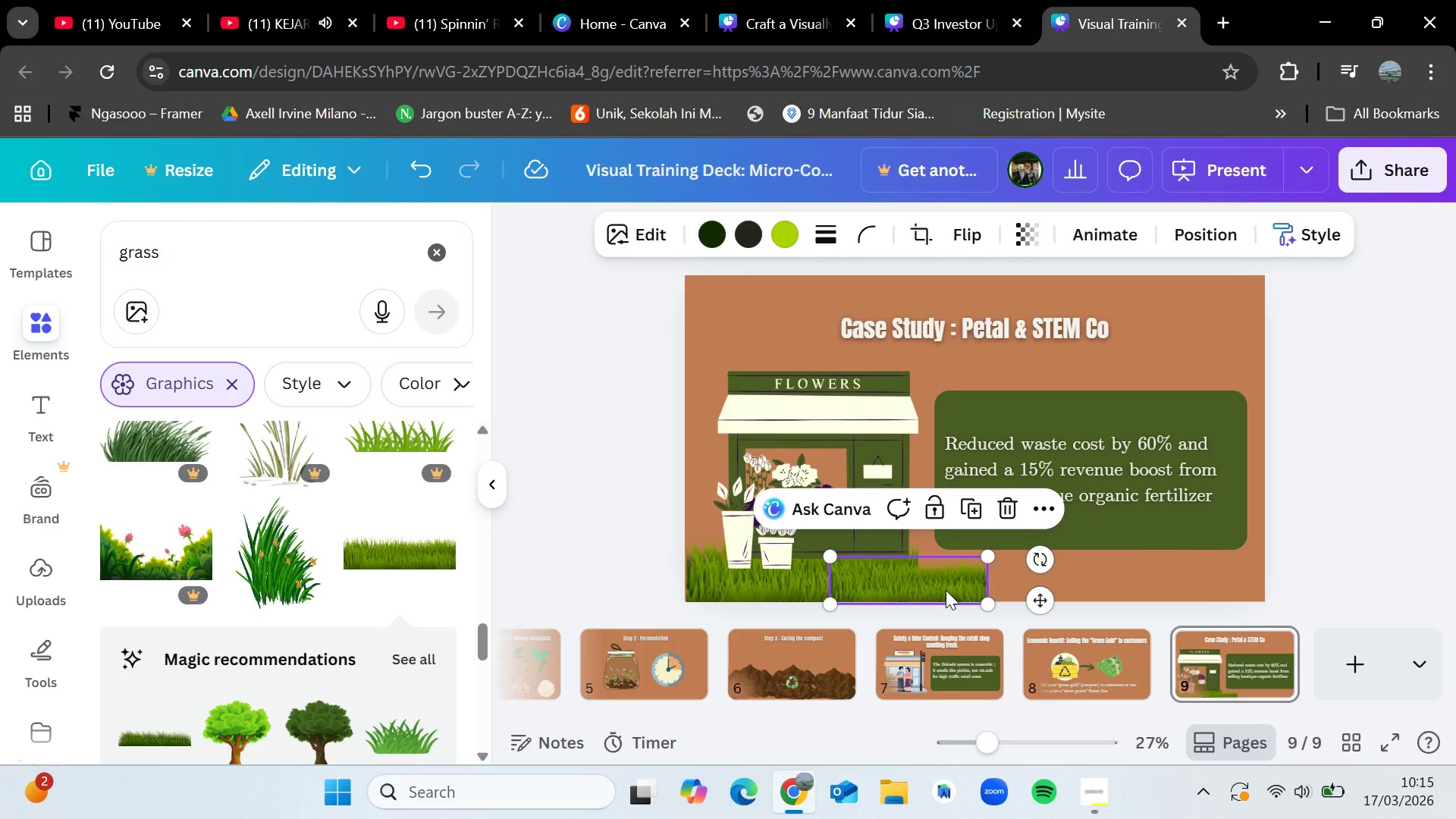 
key(Control+Z)
 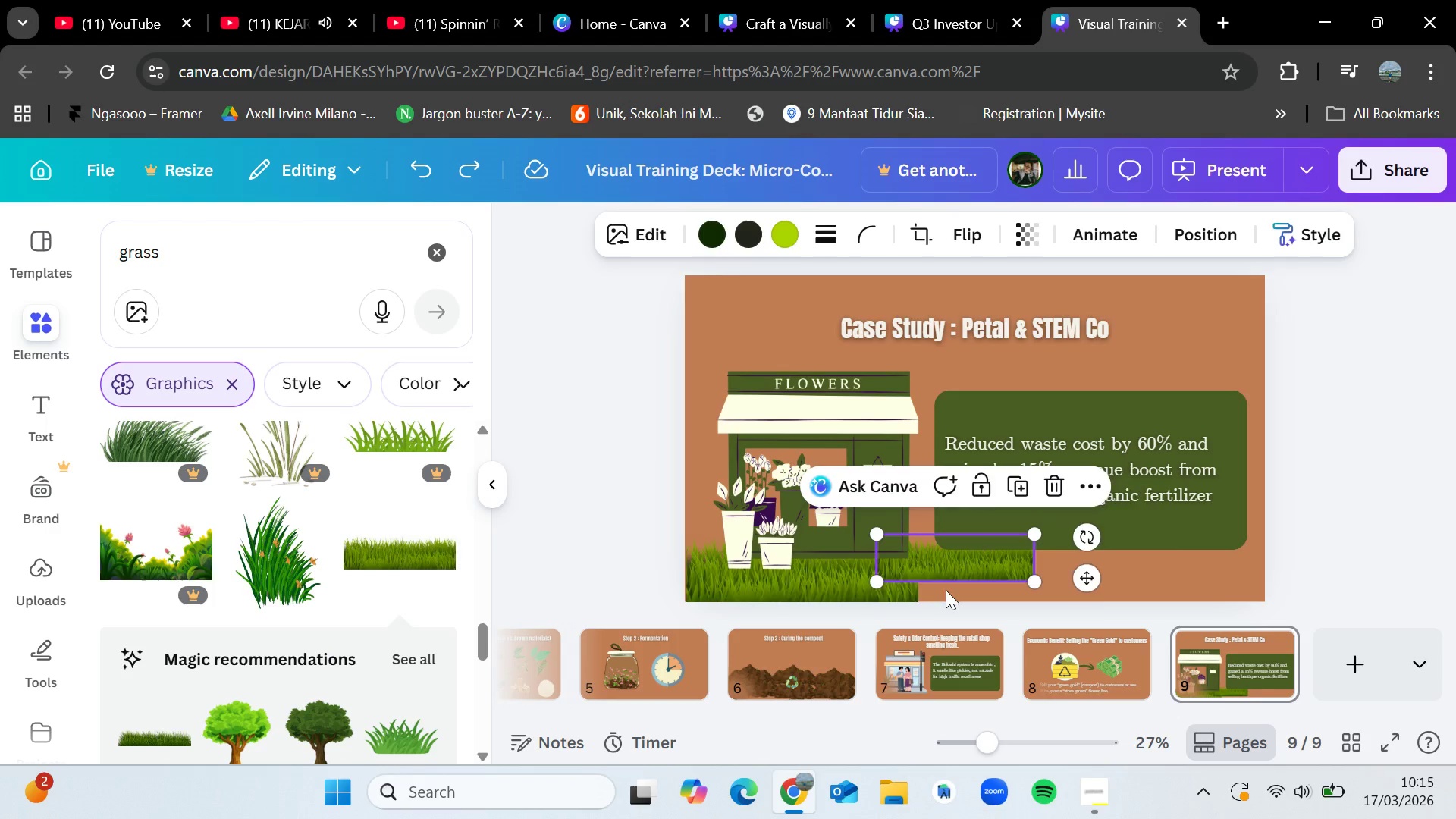 
key(Control+Z)
 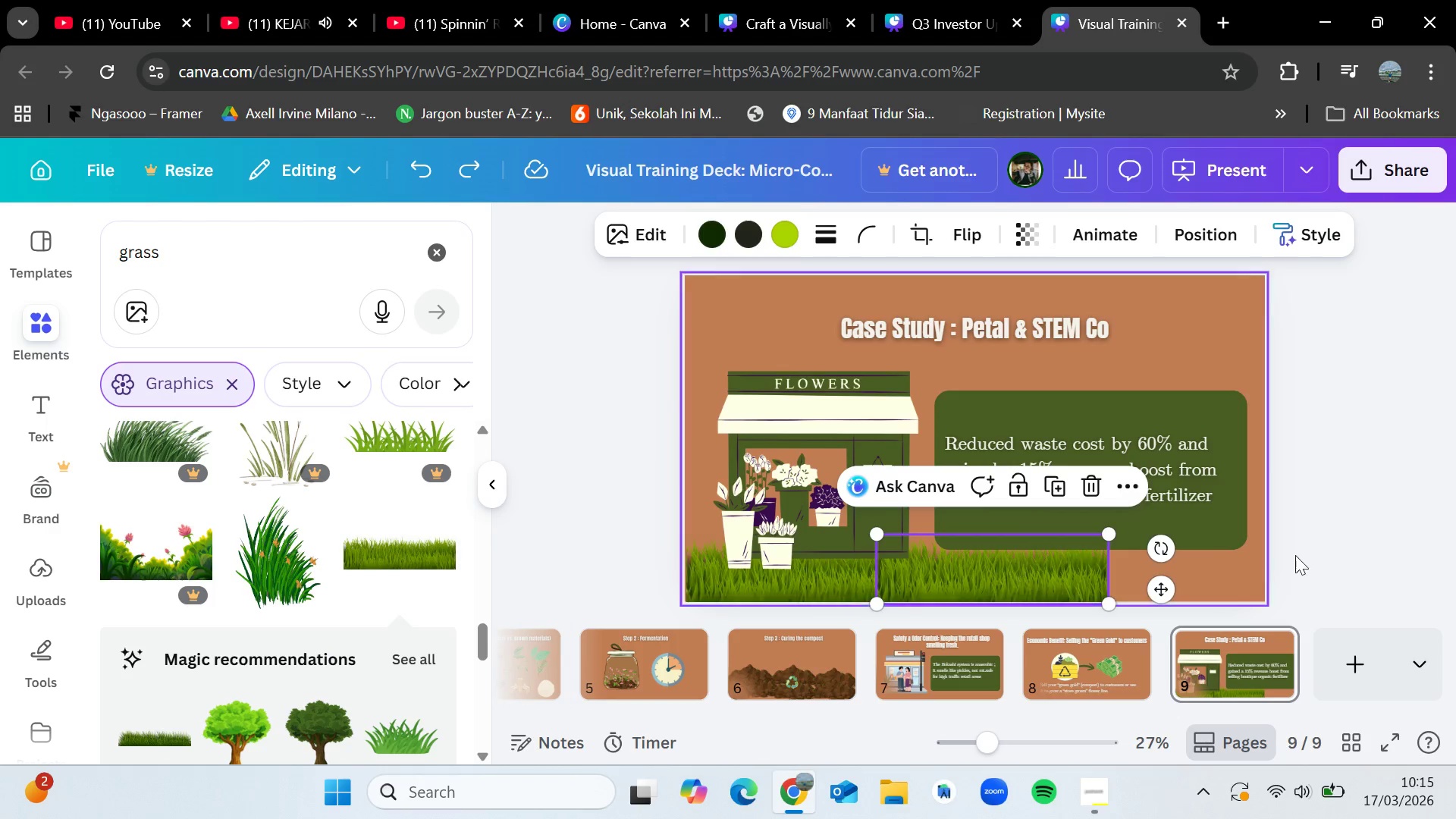 
left_click([1420, 508])
 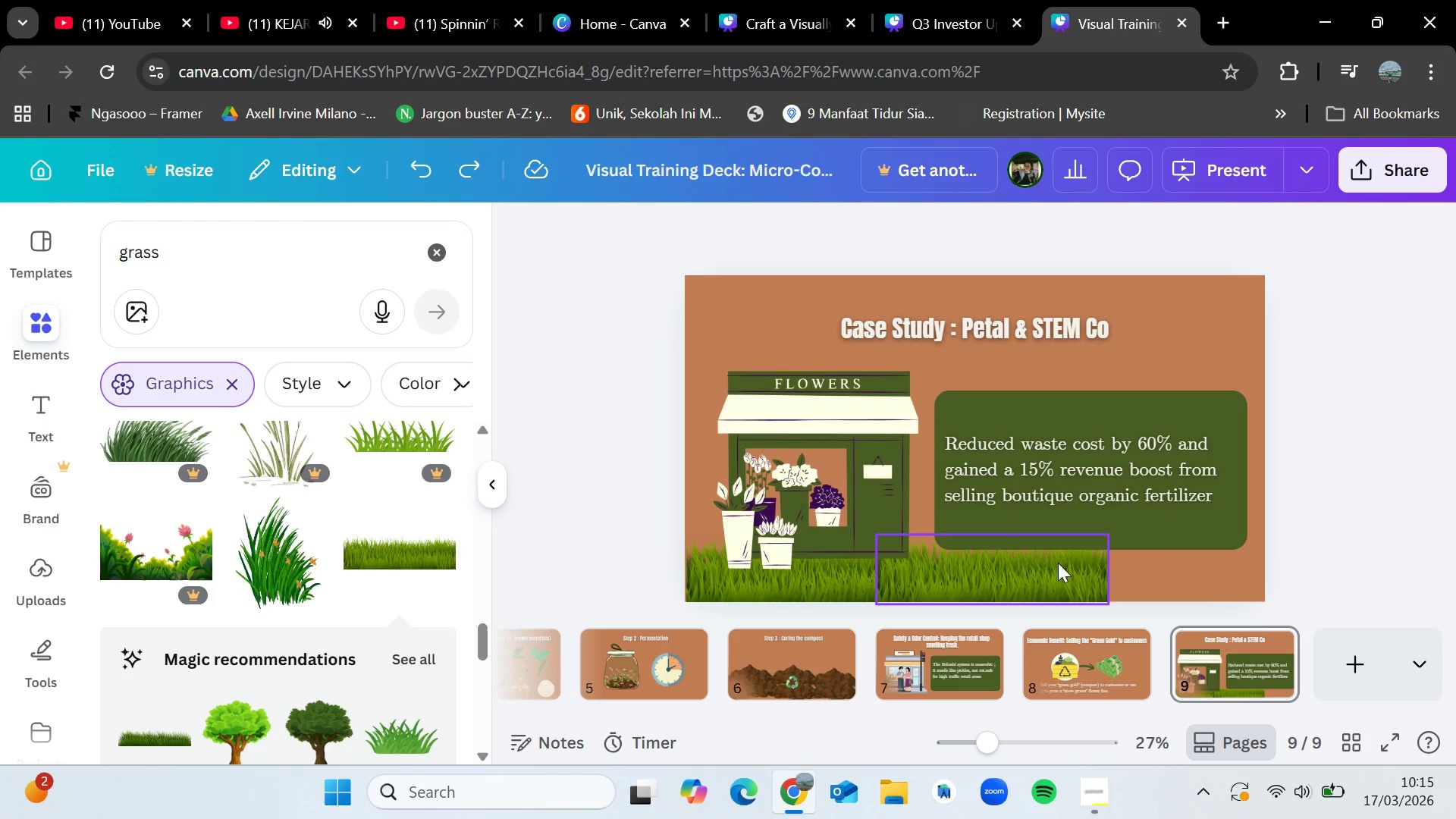 
key(Control+C)
 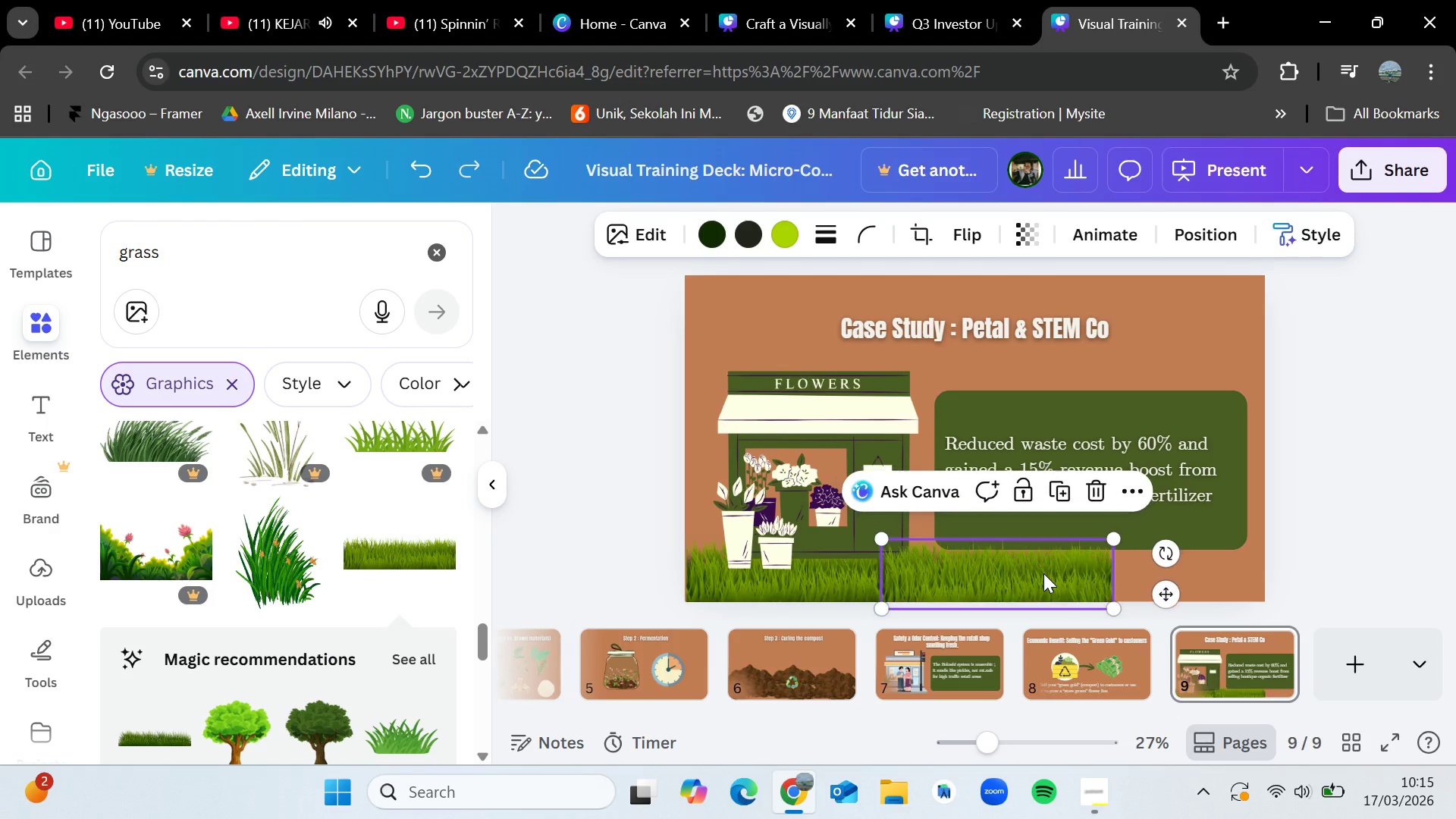 
key(Control+V)
 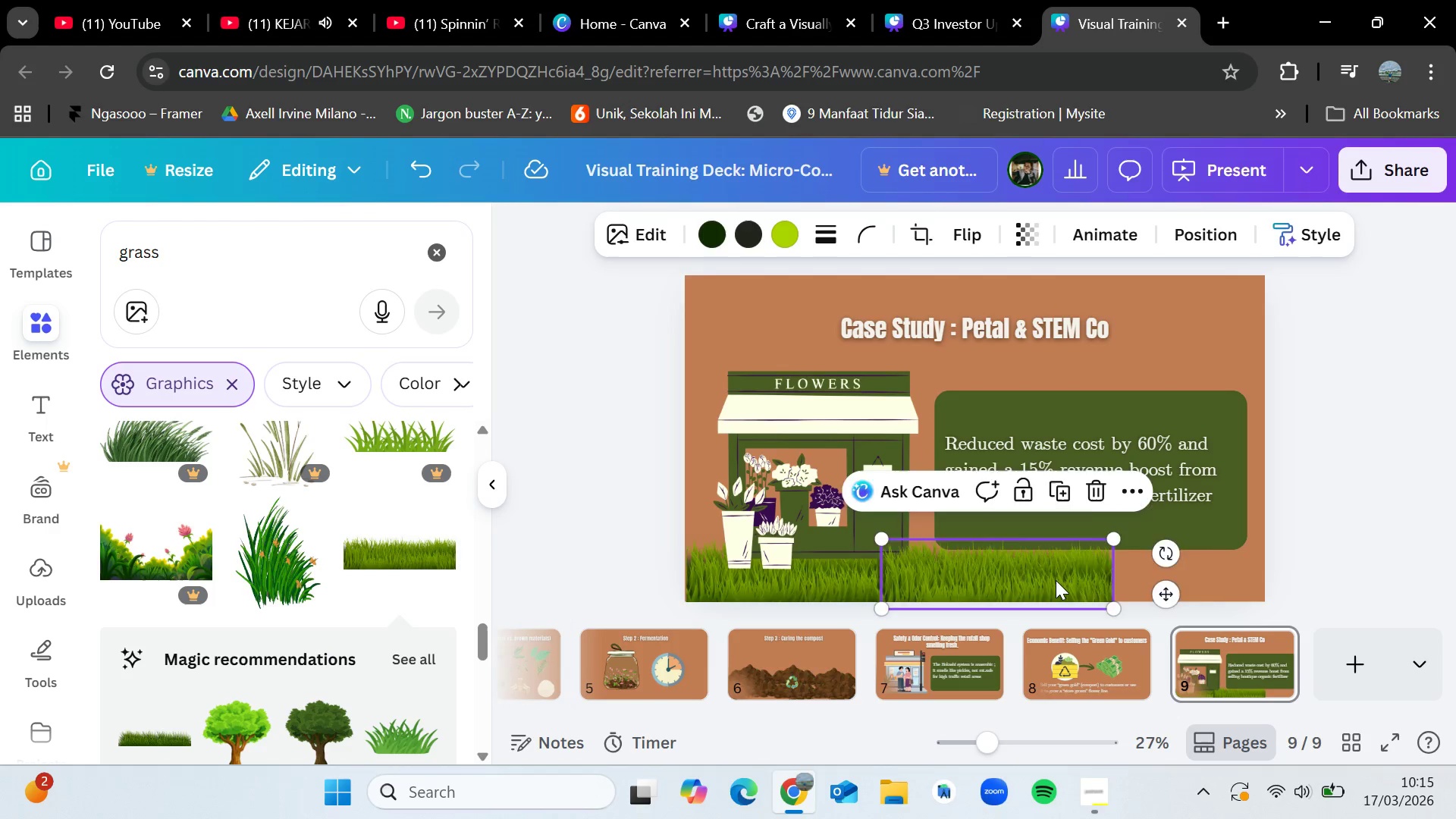 
left_click_drag(start_coordinate=[1048, 578], to_coordinate=[1277, 577])
 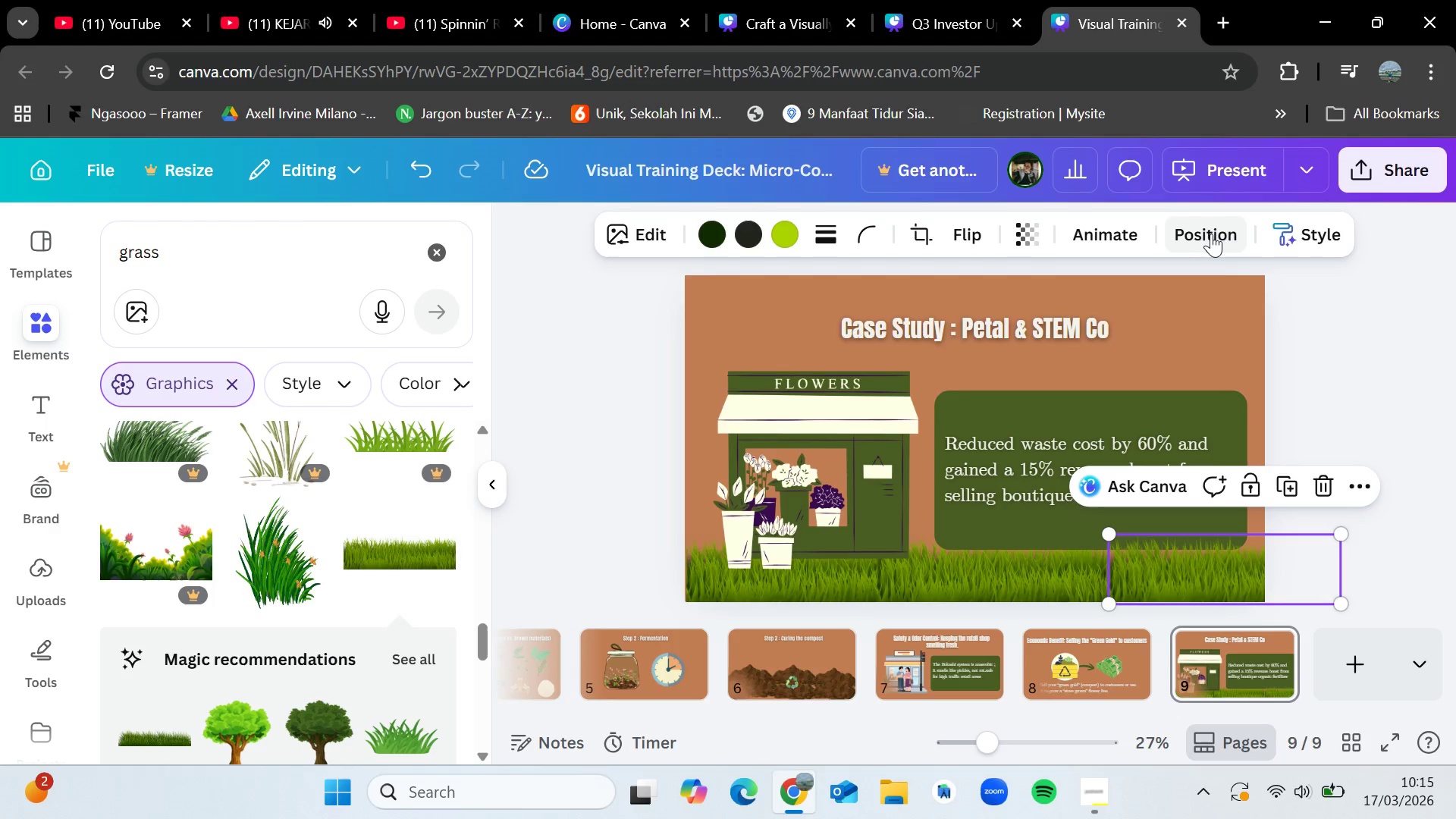 
left_click([1211, 233])
 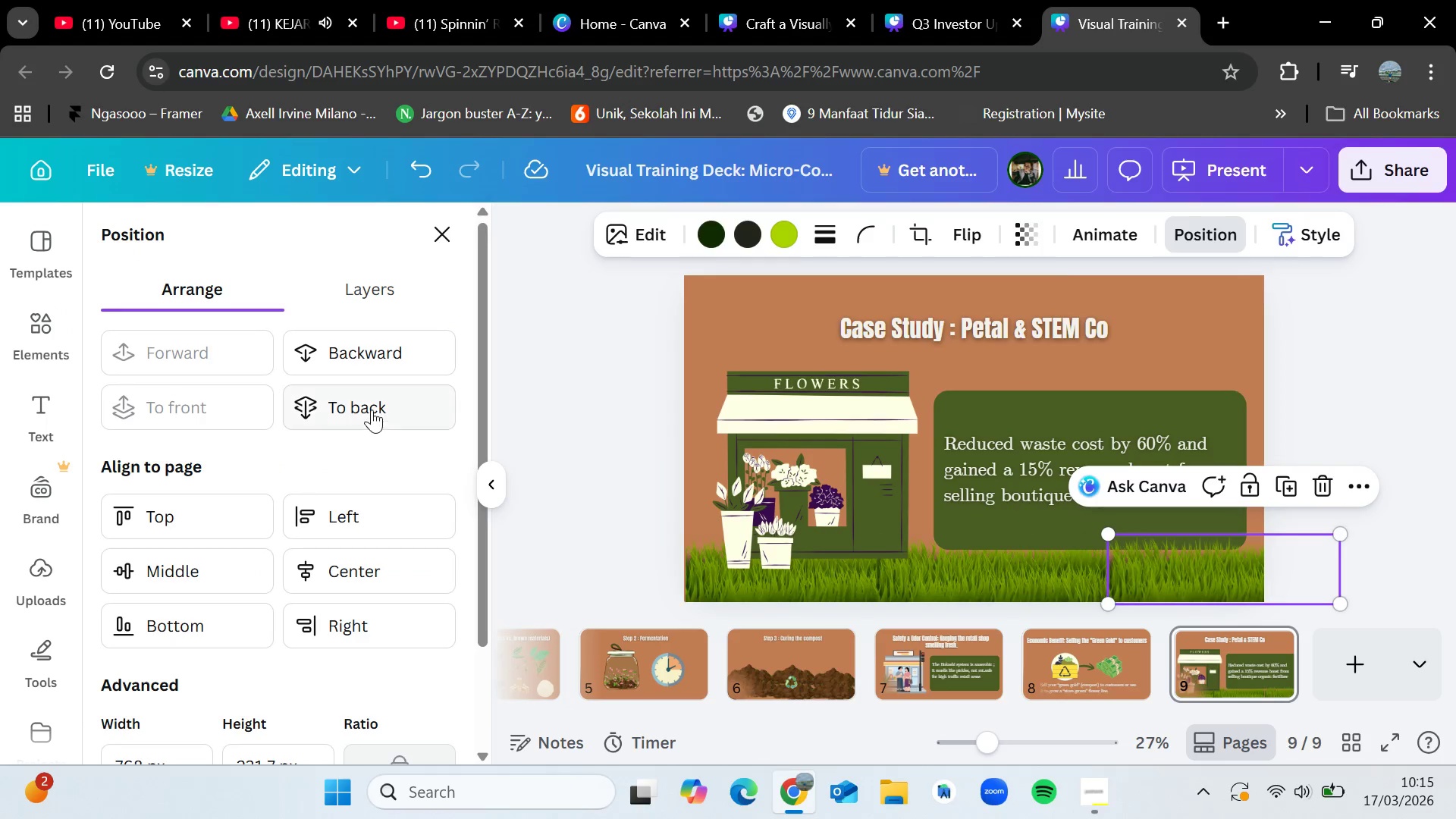 
left_click([372, 404])
 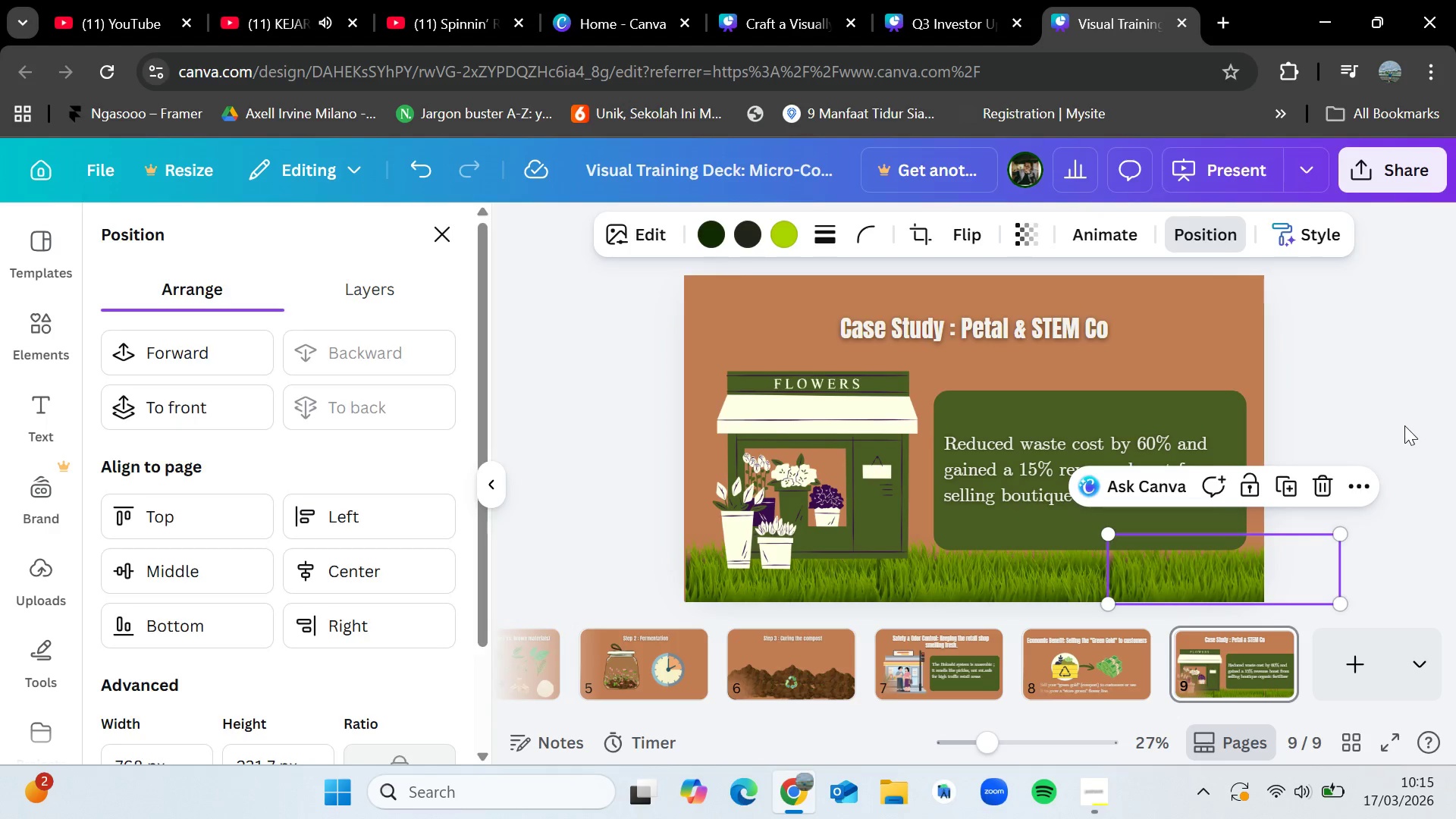 
double_click([1404, 425])
 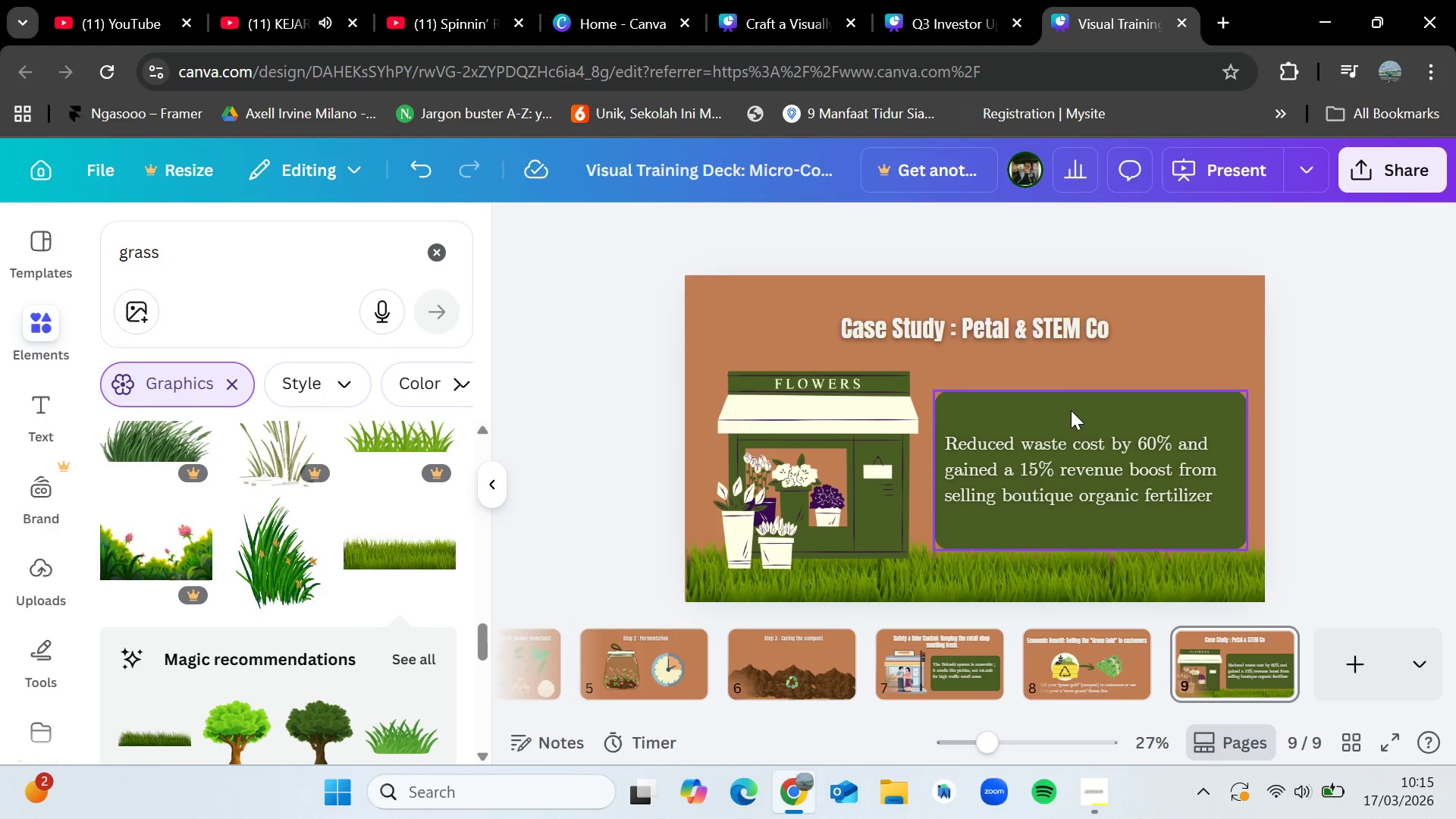 
wait(7.22)
 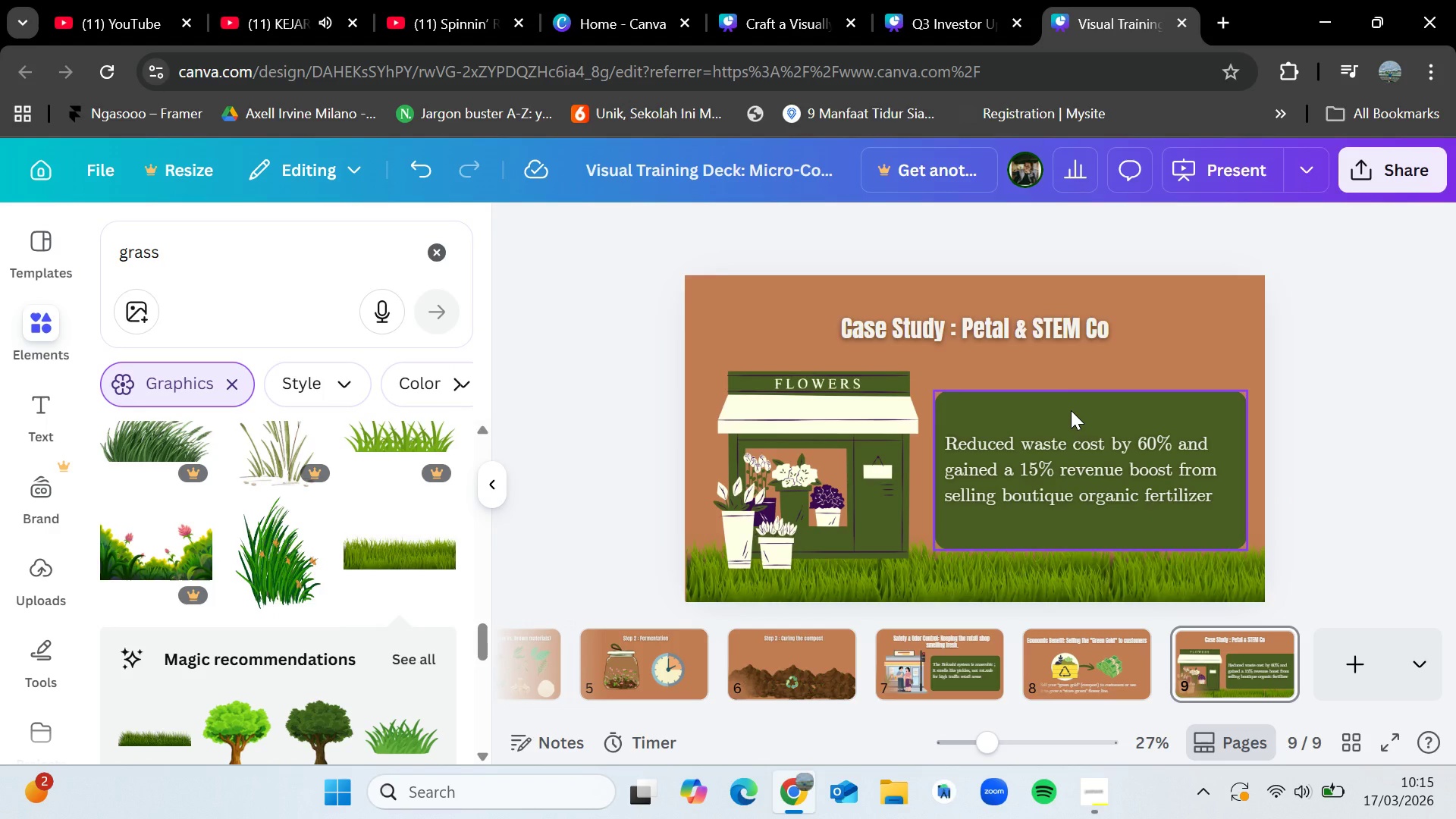 
left_click([1101, 783])